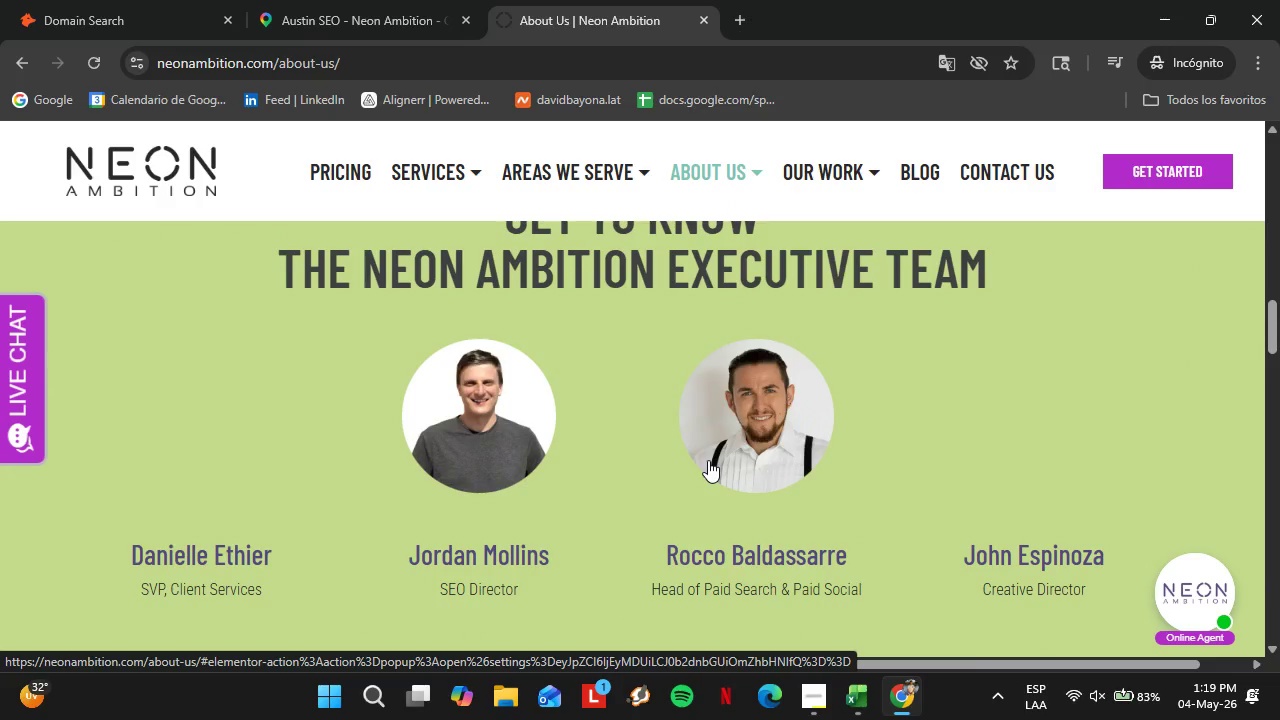 
scroll: coordinate [558, 549], scroll_direction: down, amount: 1.0
 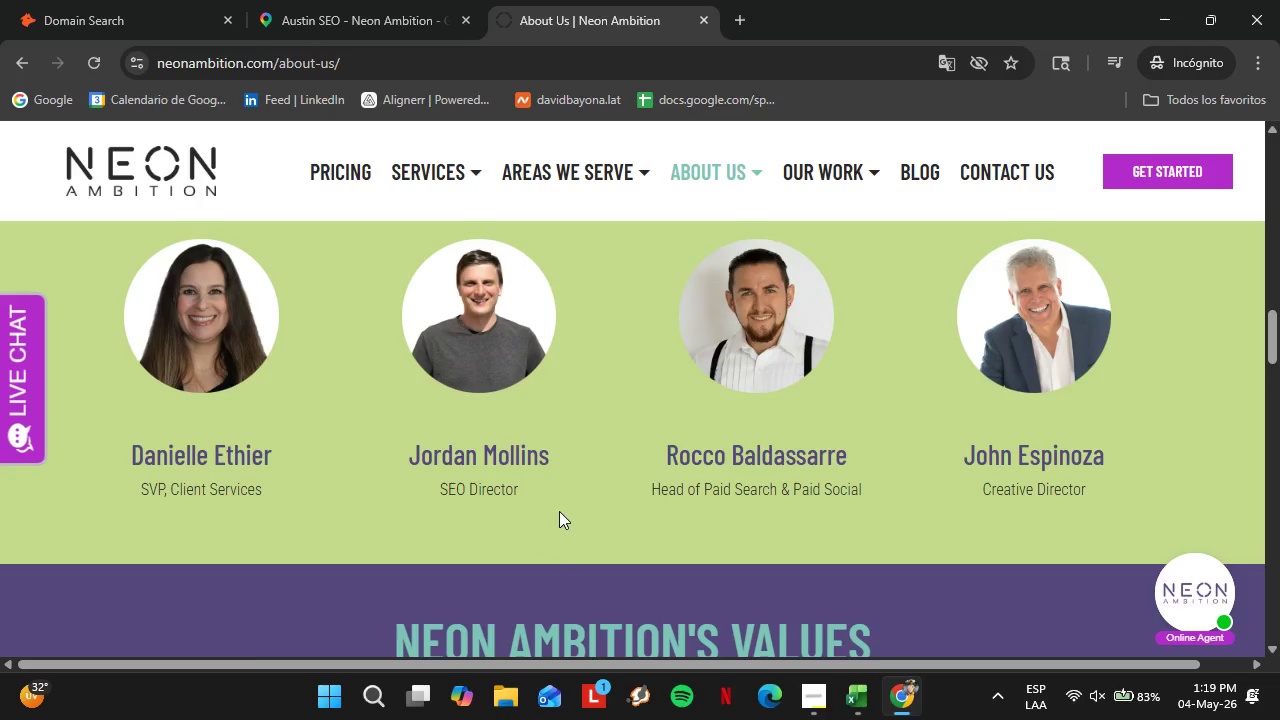 
wait(6.51)
 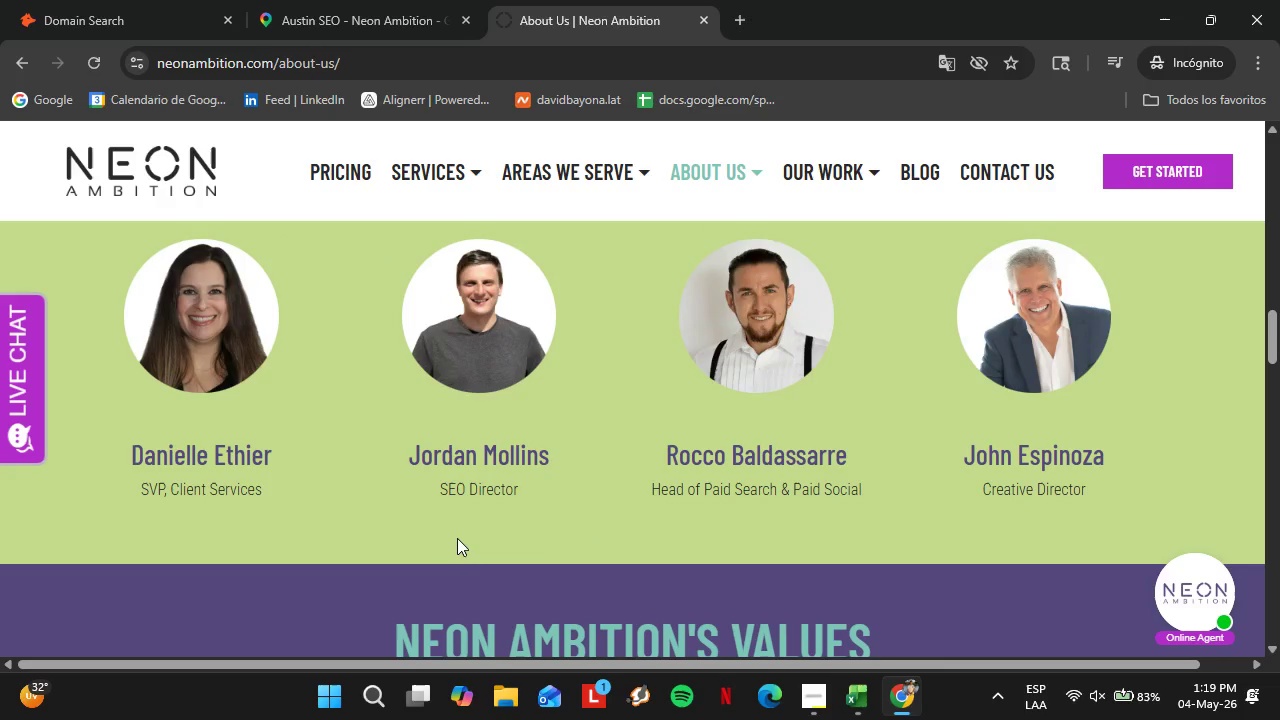 
scroll: coordinate [431, 474], scroll_direction: down, amount: 24.0
 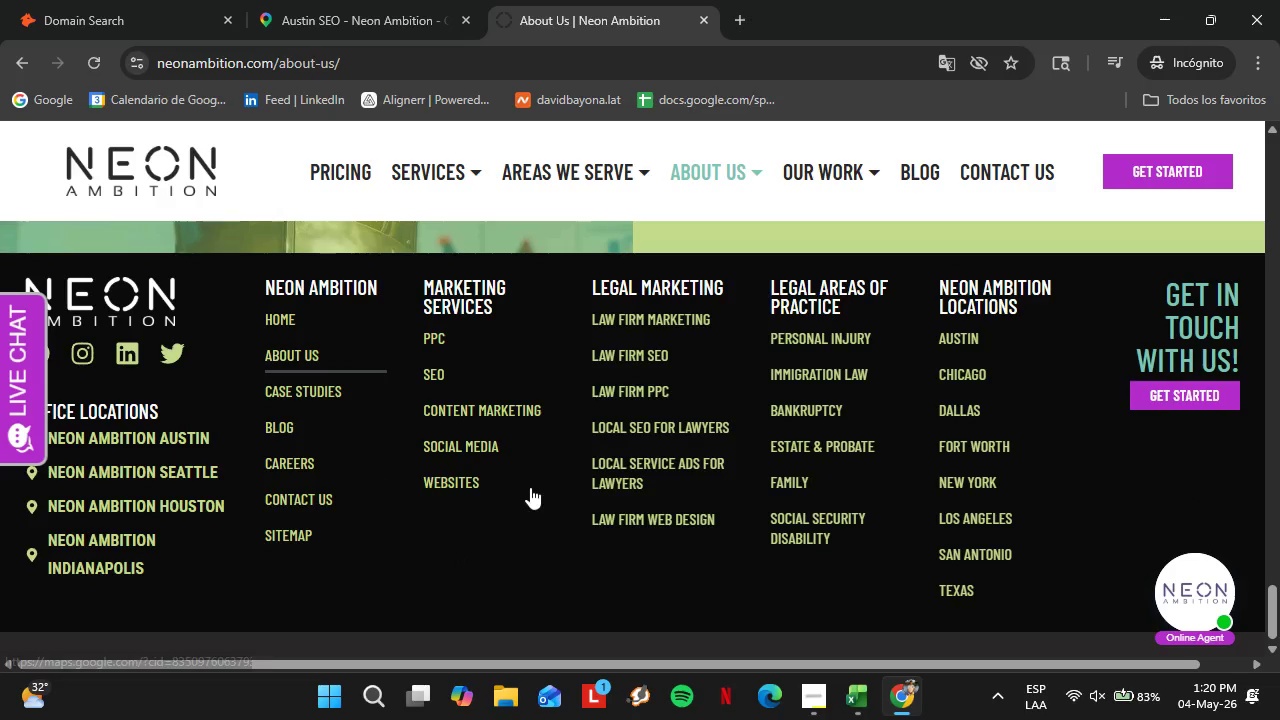 
wait(5.92)
 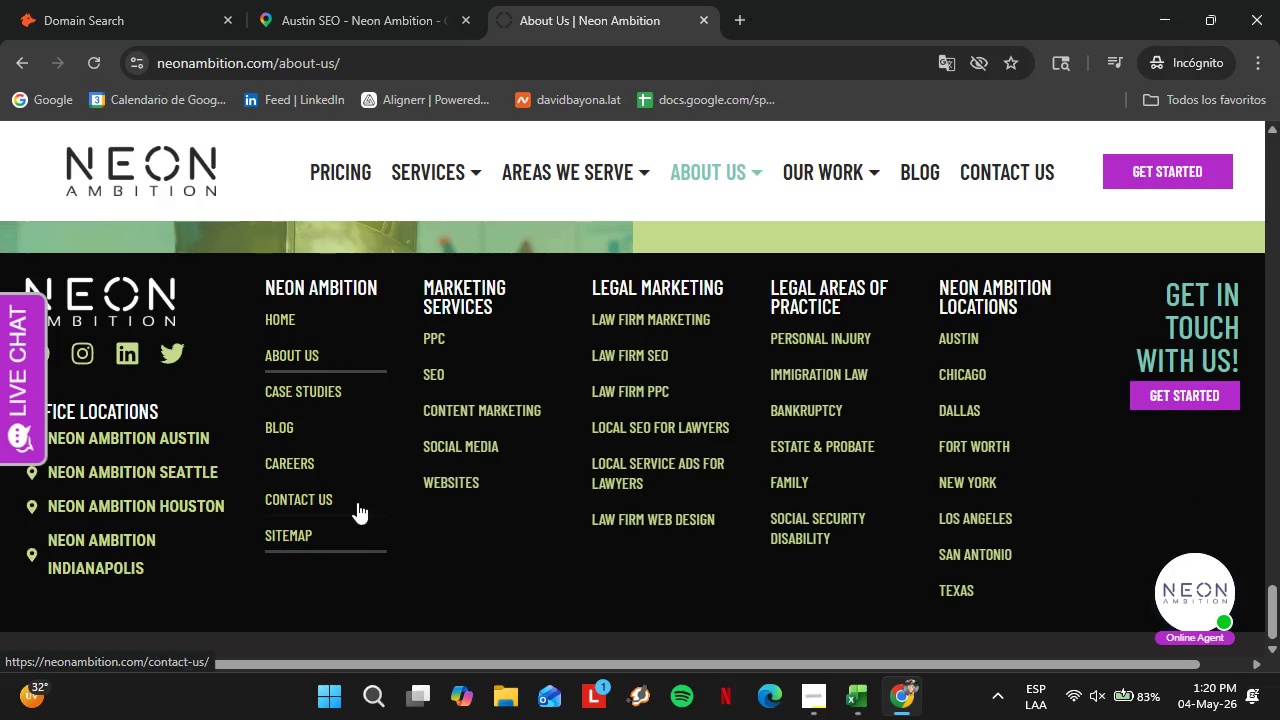 
left_click([325, 0])
 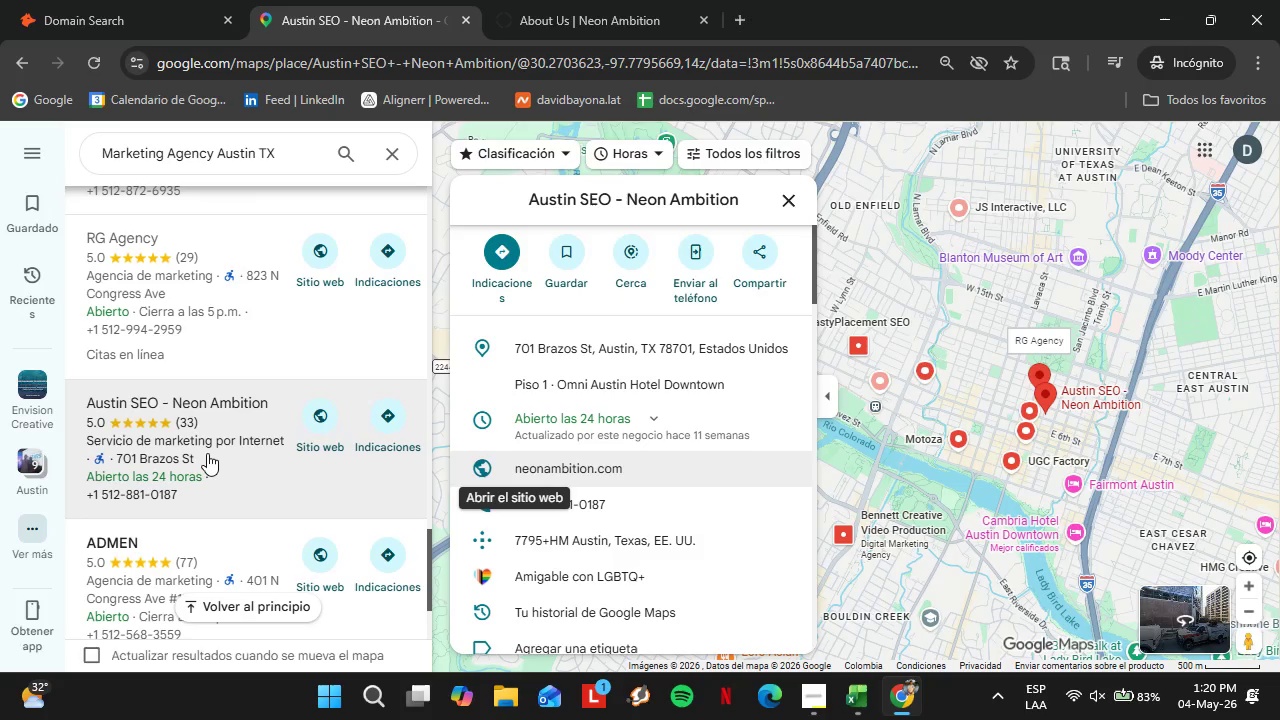 
scroll: coordinate [207, 453], scroll_direction: down, amount: 1.0
 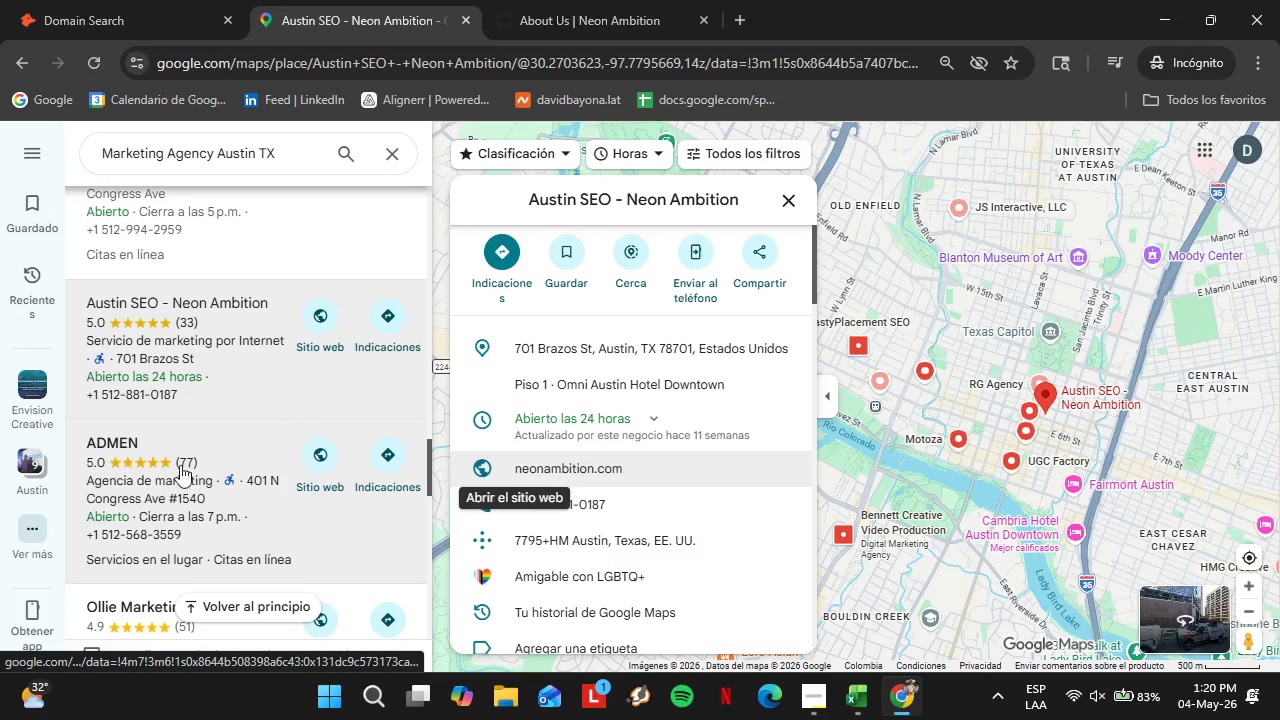 
left_click([131, 465])
 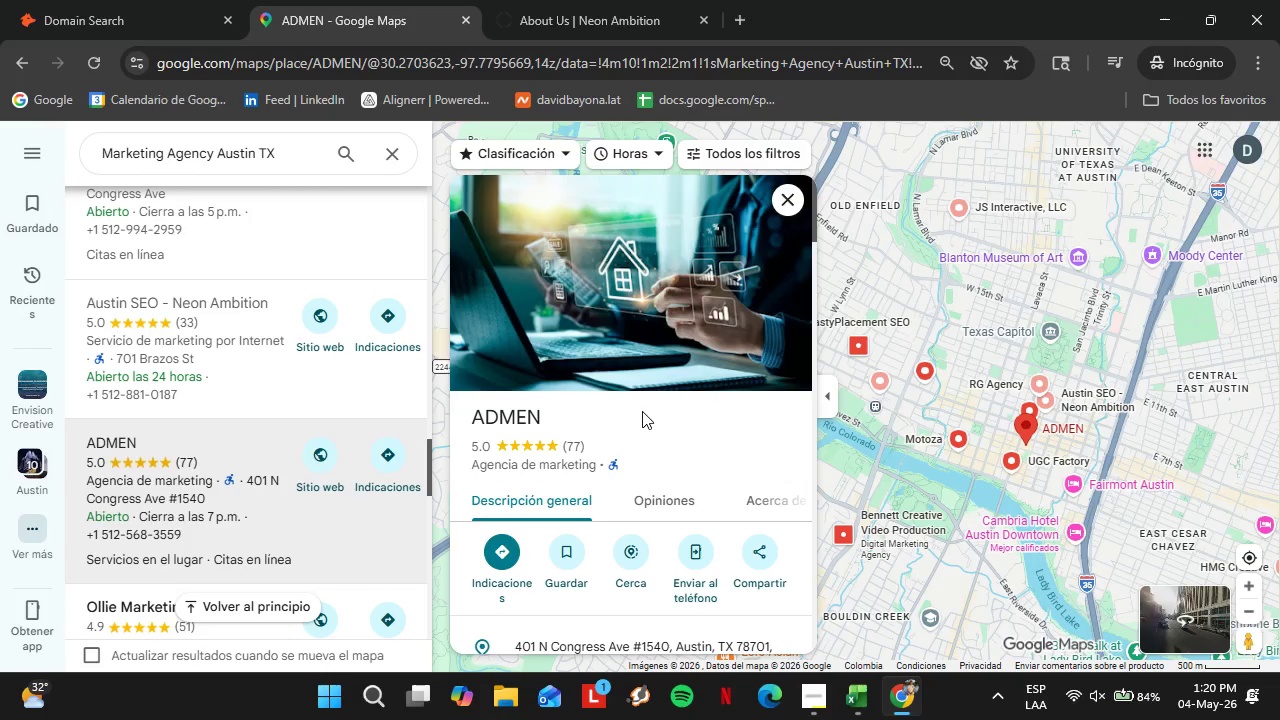 
scroll: coordinate [654, 436], scroll_direction: down, amount: 4.0
 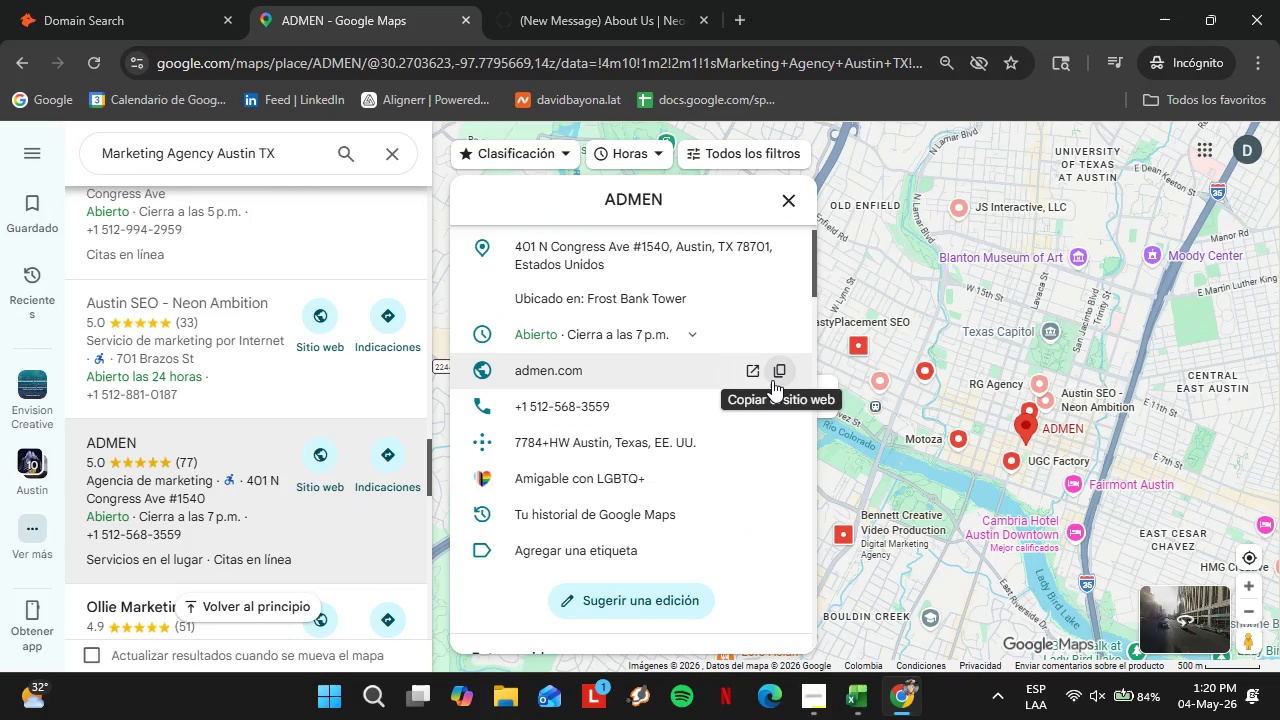 
left_click([775, 380])
 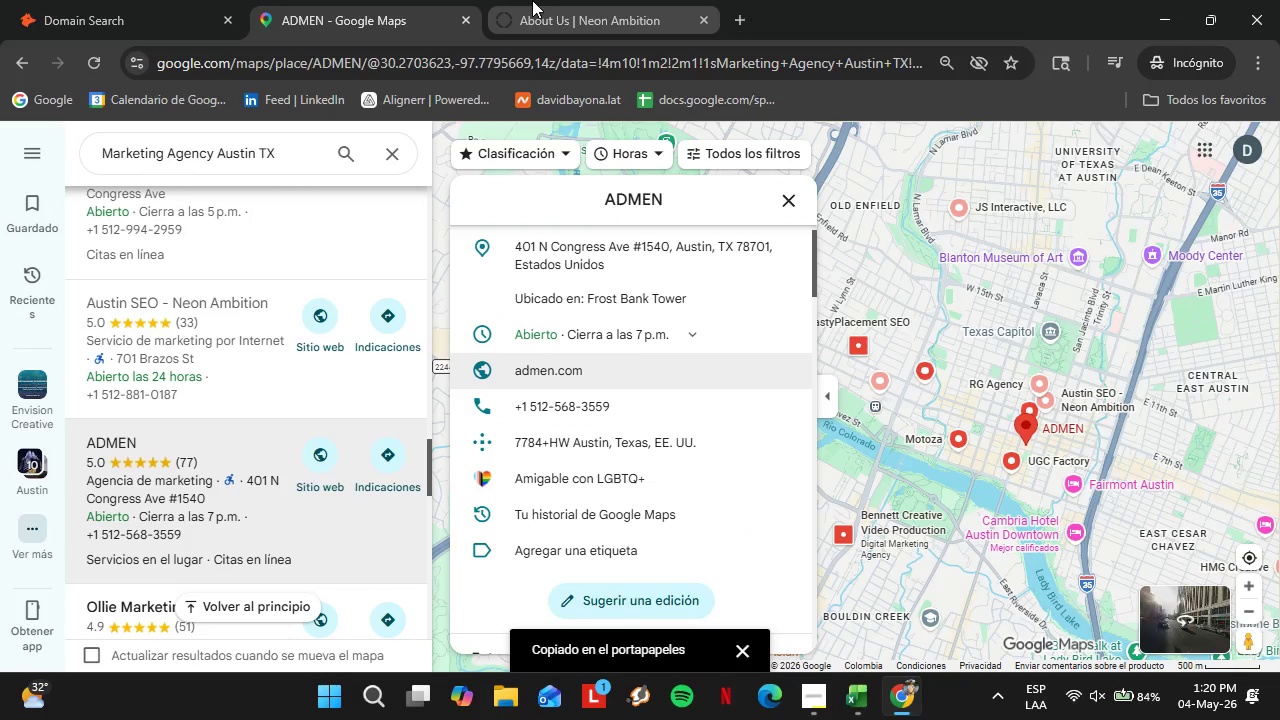 
left_click([532, 0])
 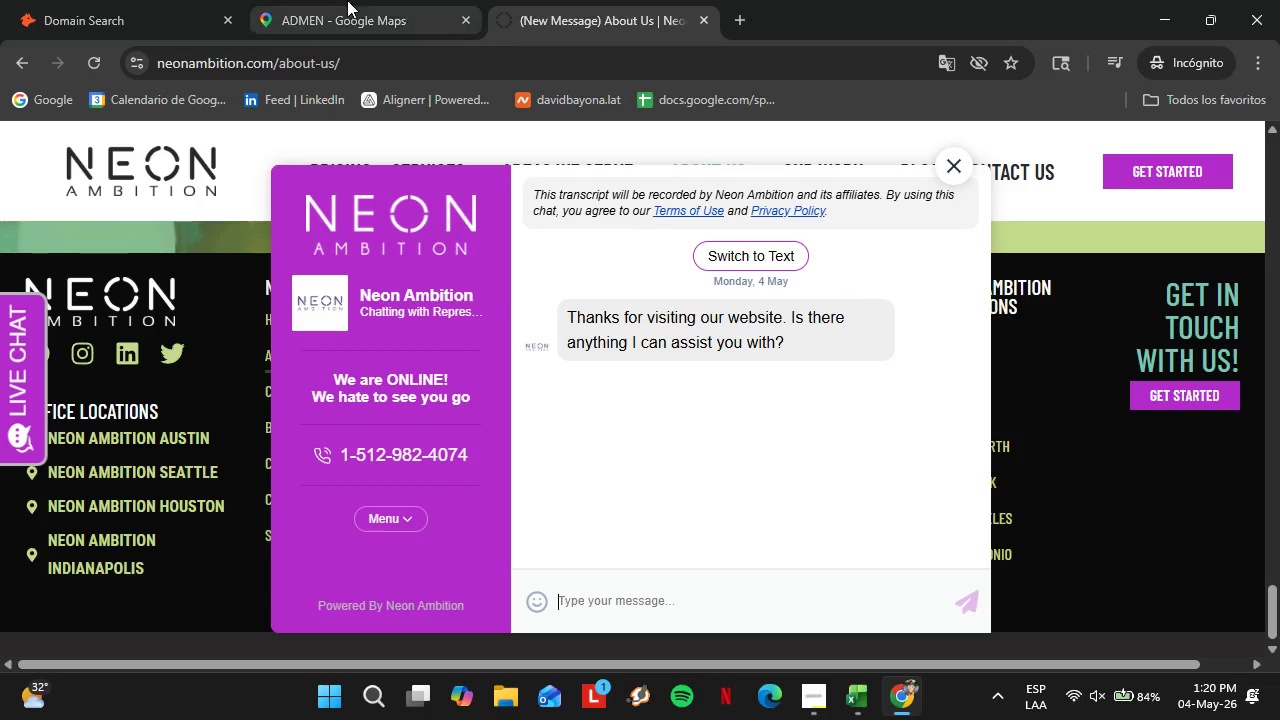 
left_click([346, 0])
 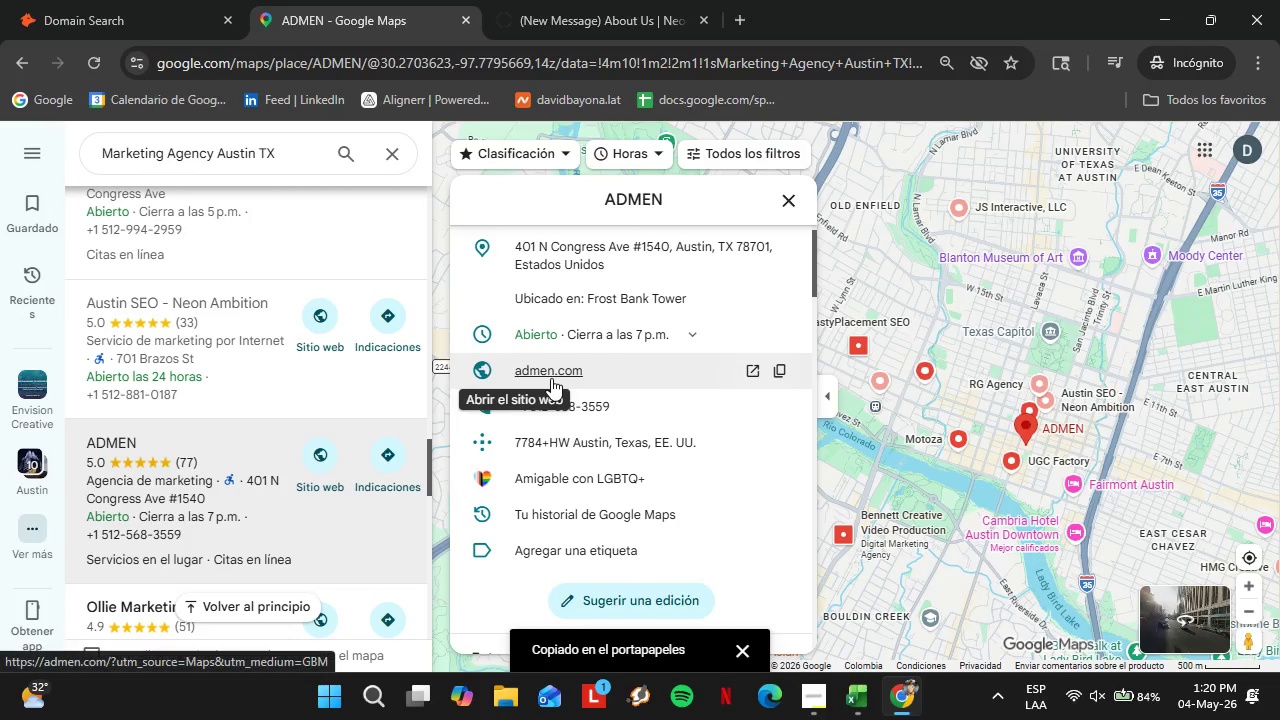 
left_click([551, 378])
 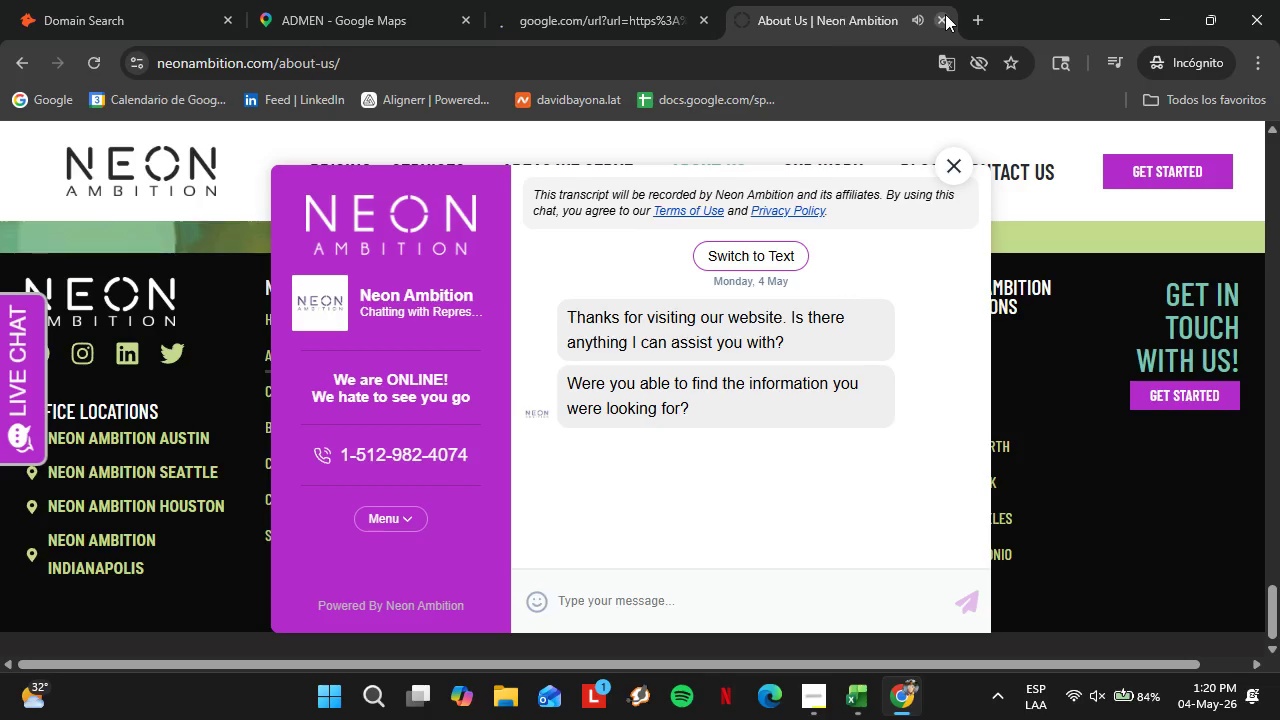 
left_click([934, 16])
 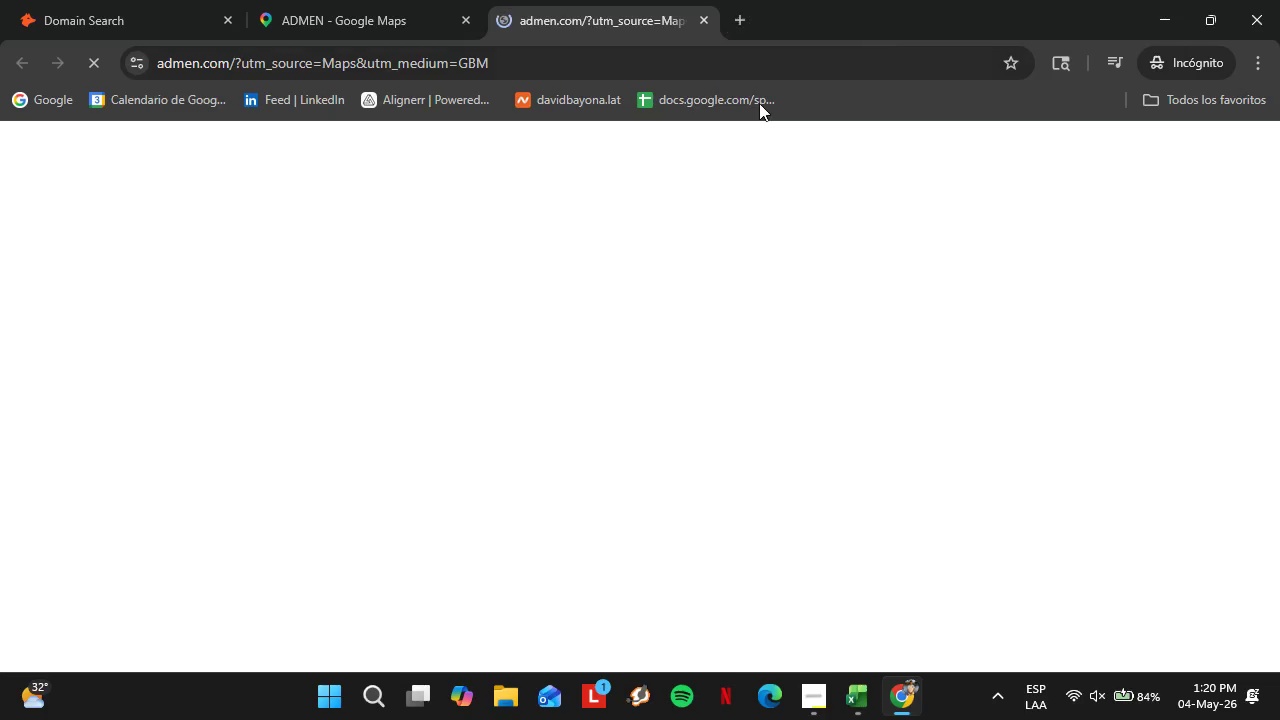 
mouse_move([750, 107])
 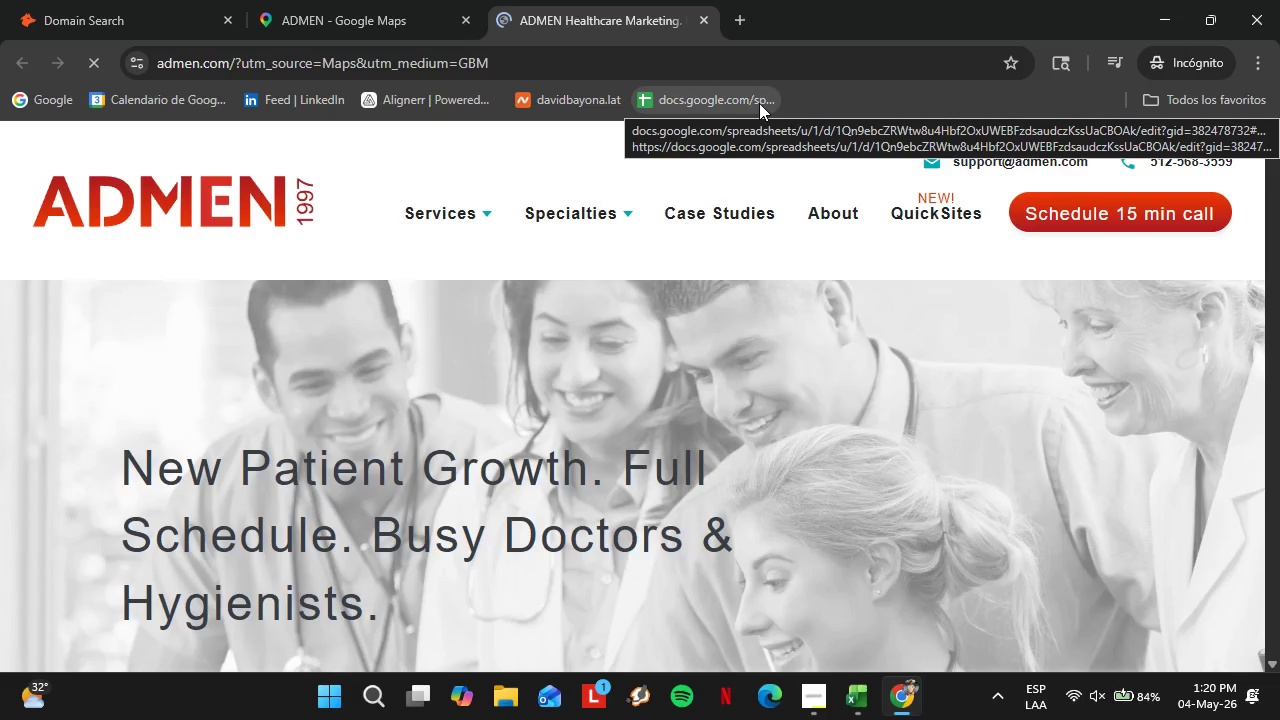 
mouse_move([638, 179])
 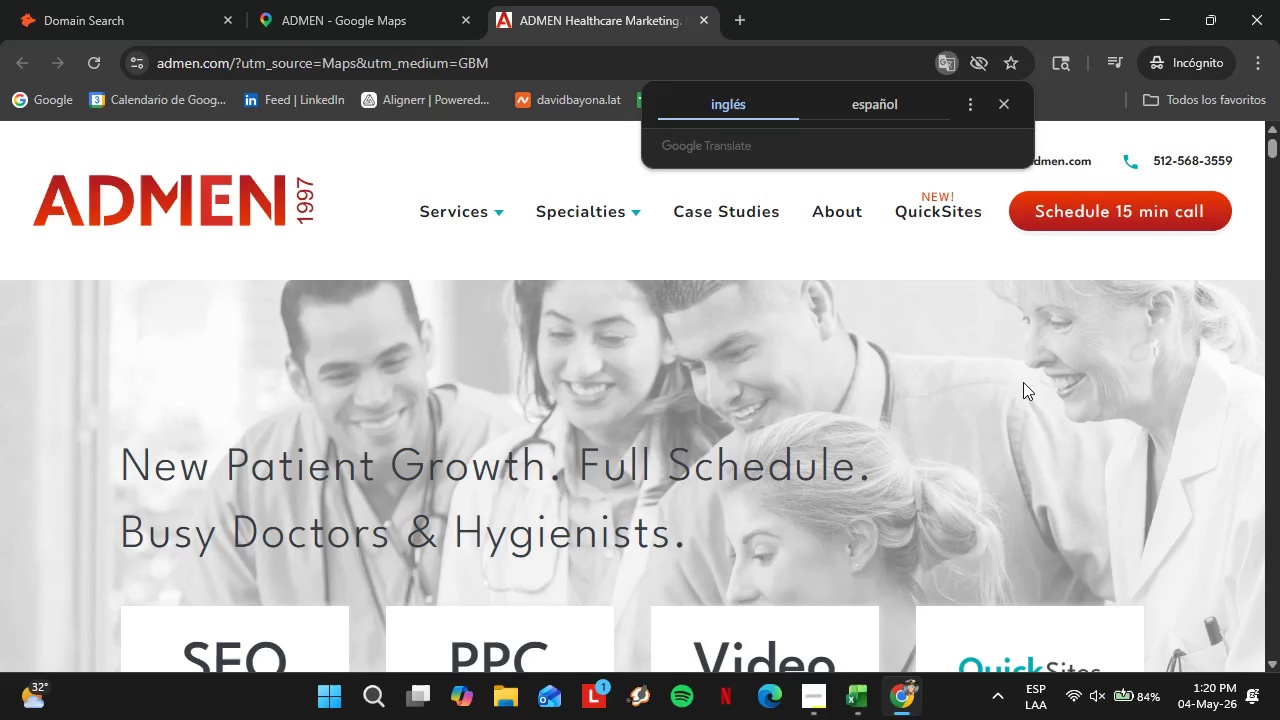 
left_click([1011, 103])
 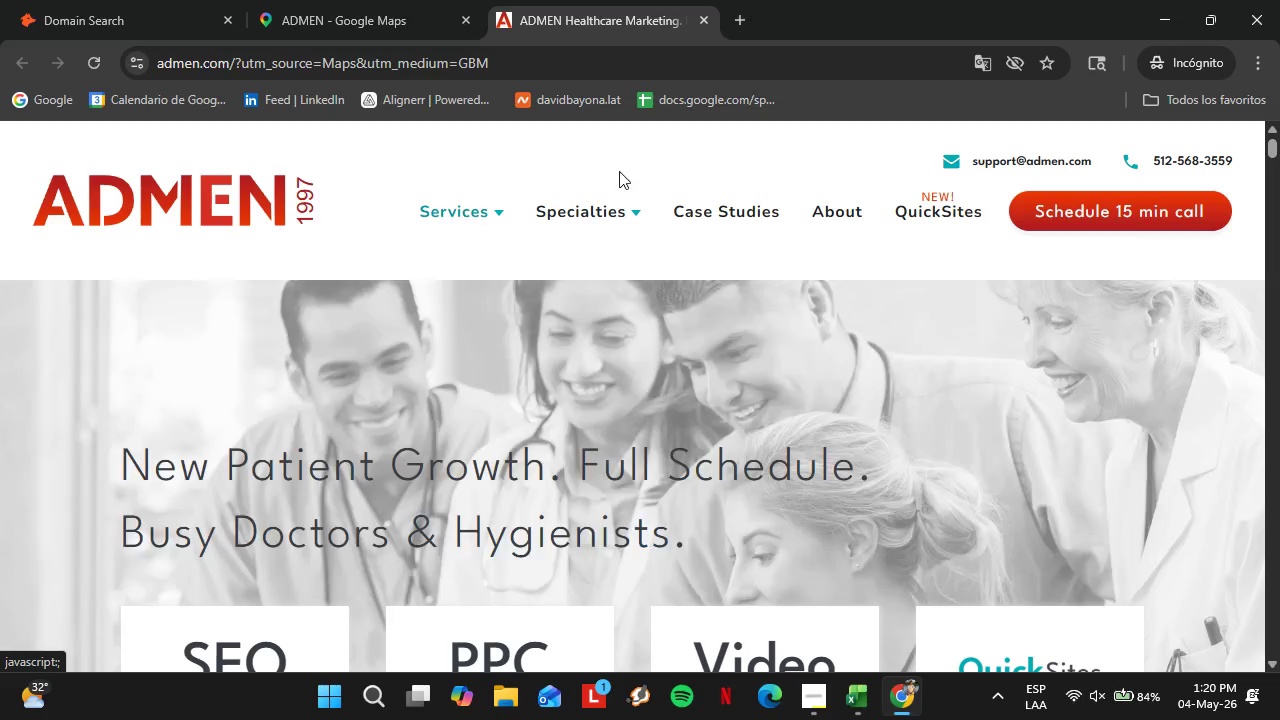 
left_click([832, 203])
 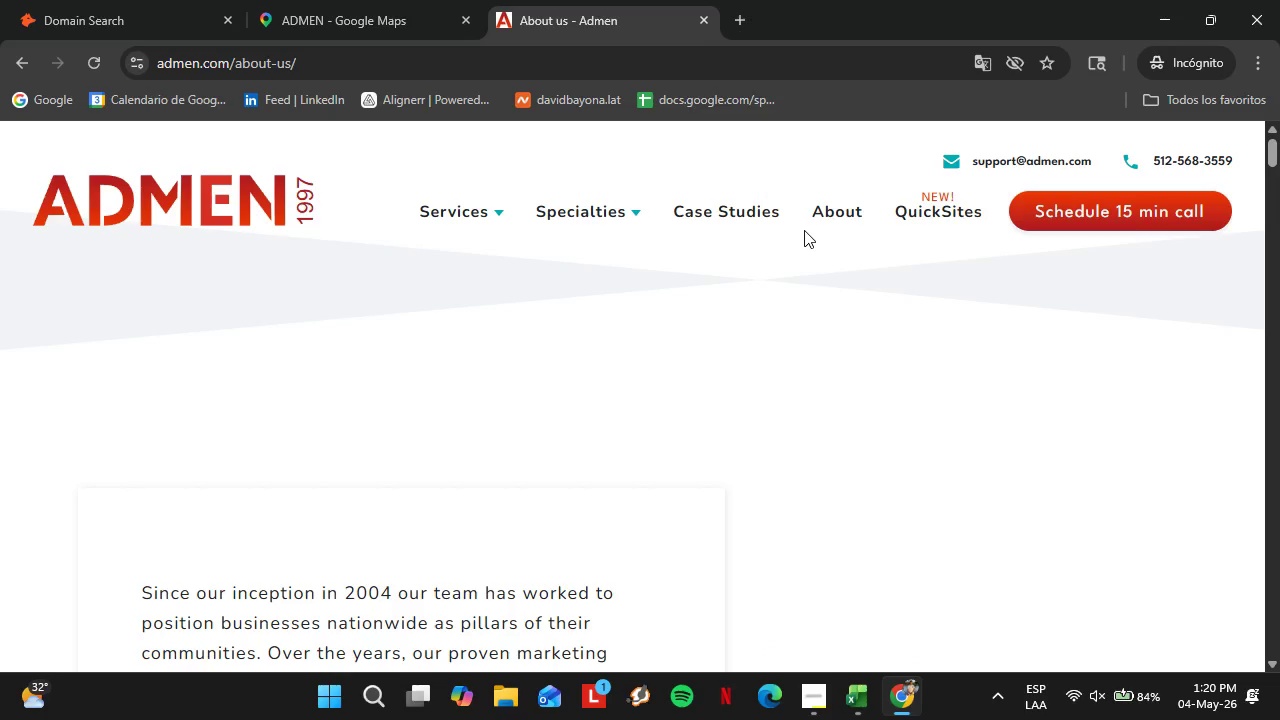 
wait(15.58)
 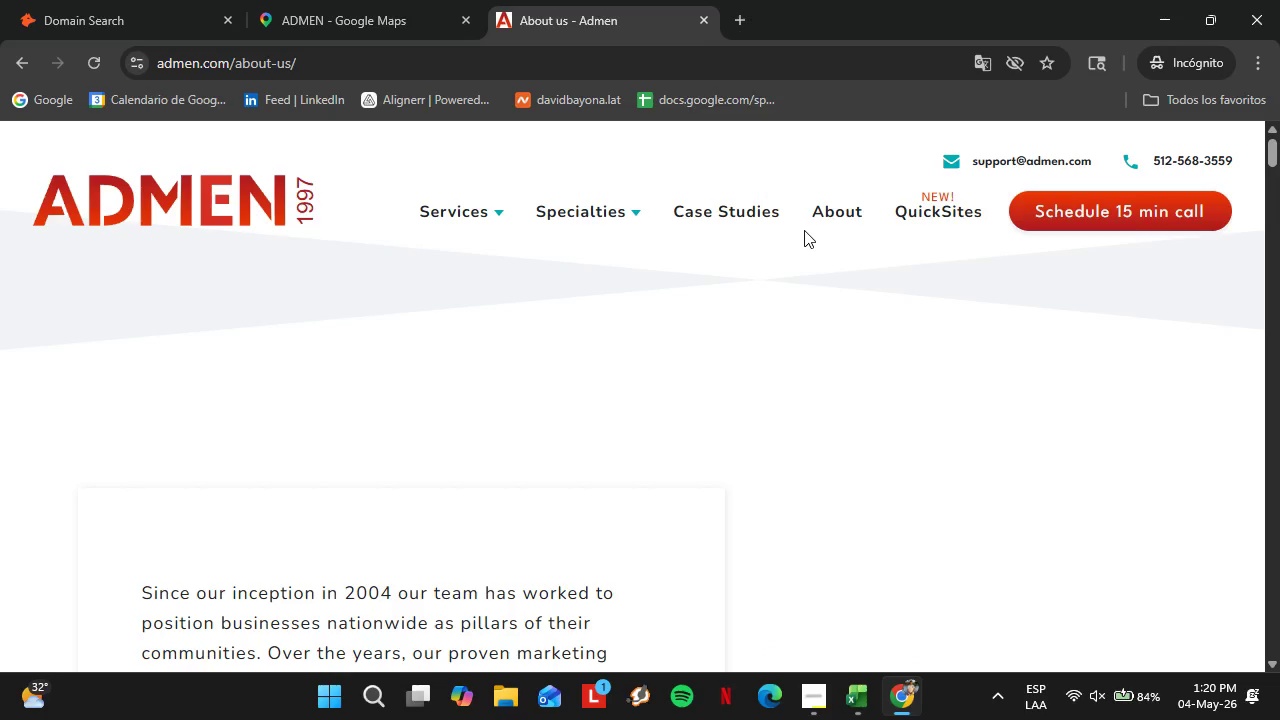 
scroll: coordinate [545, 348], scroll_direction: down, amount: 17.0
 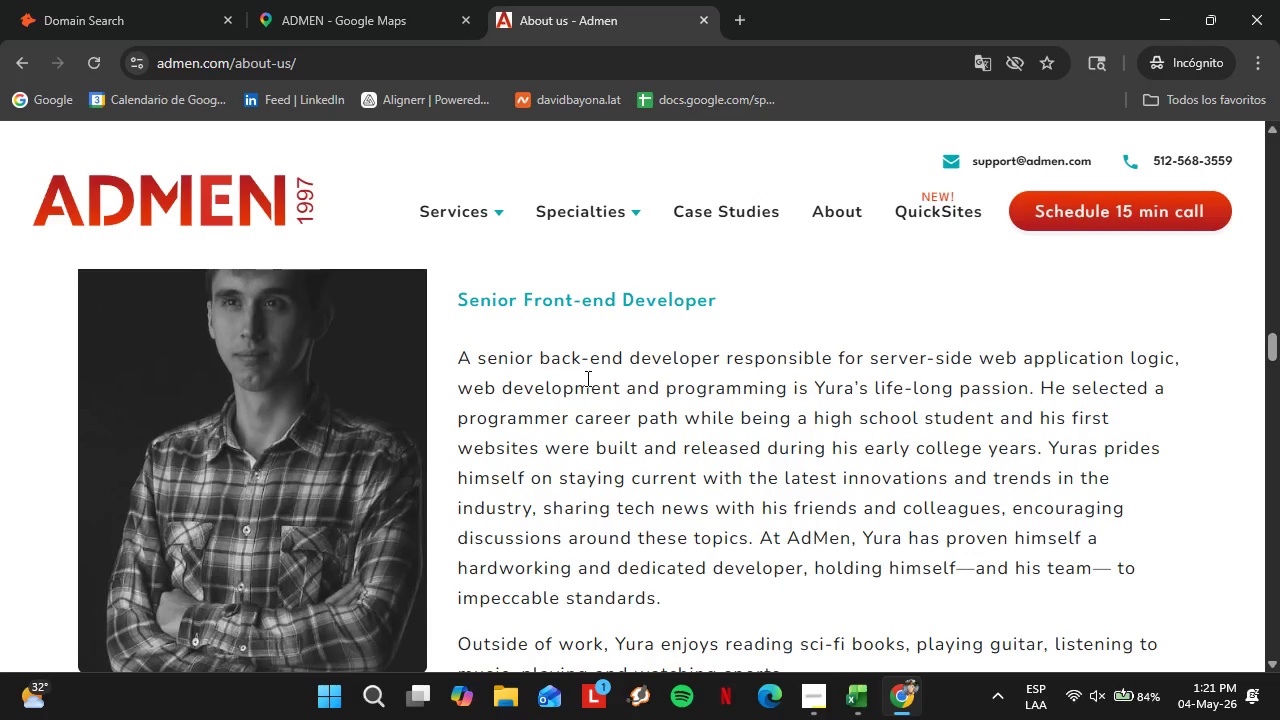 
wait(11.34)
 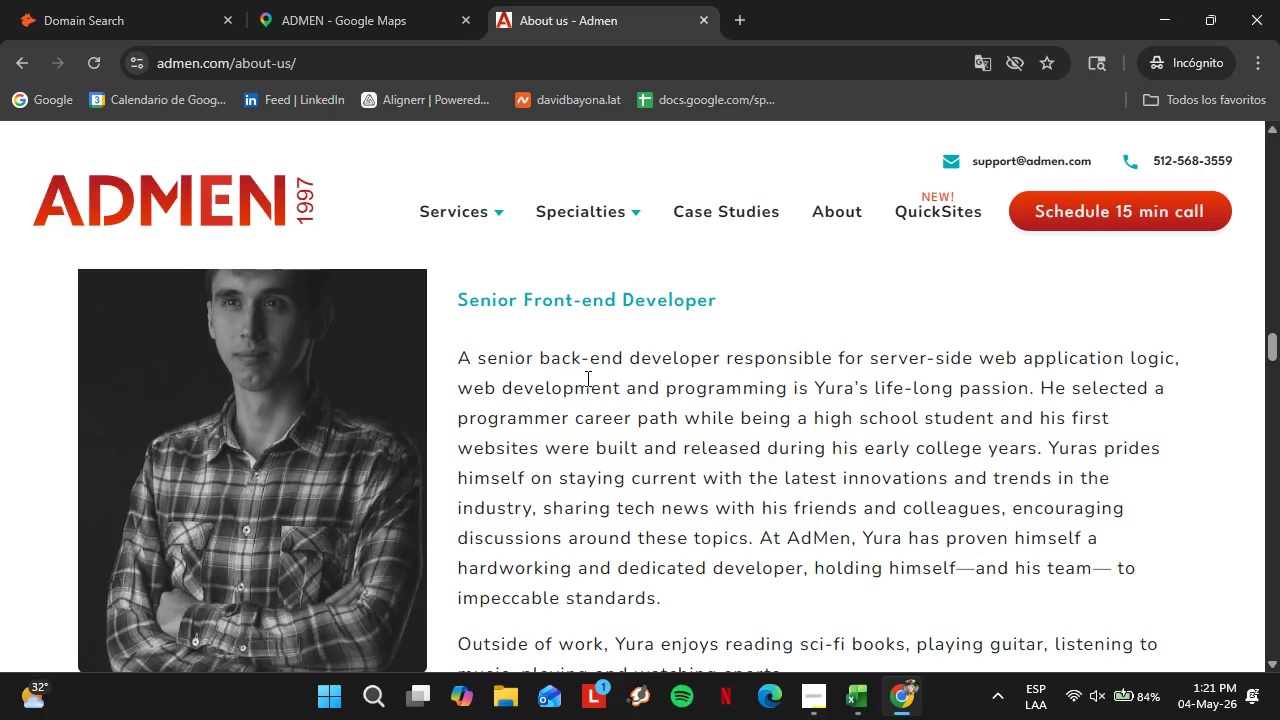 
scroll: coordinate [601, 394], scroll_direction: down, amount: 2.0
 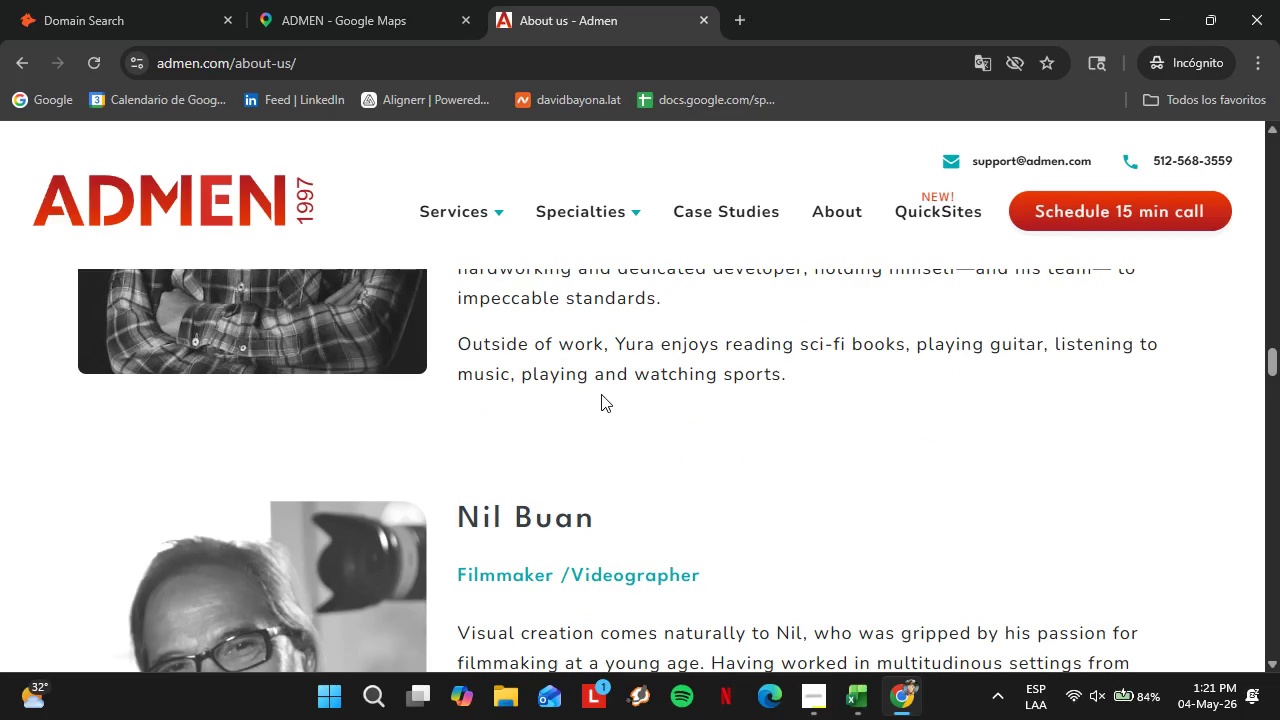 
wait(7.22)
 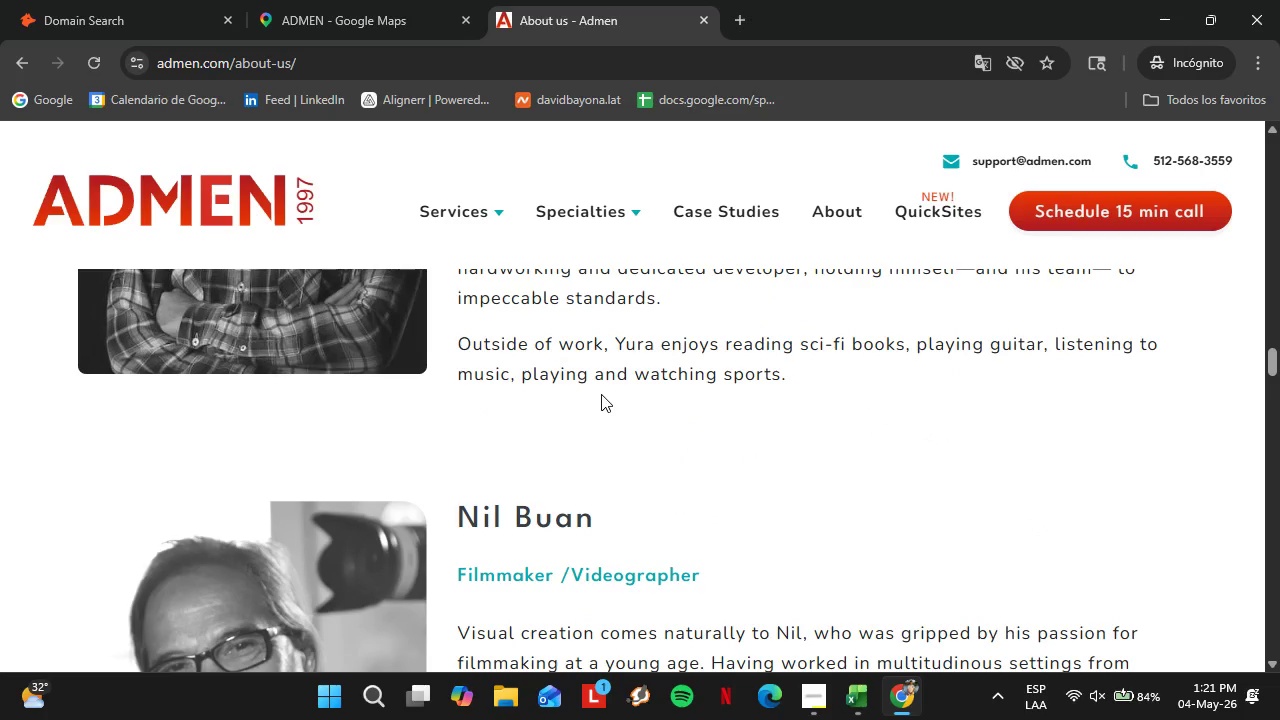 
scroll: coordinate [607, 394], scroll_direction: down, amount: 1.0
 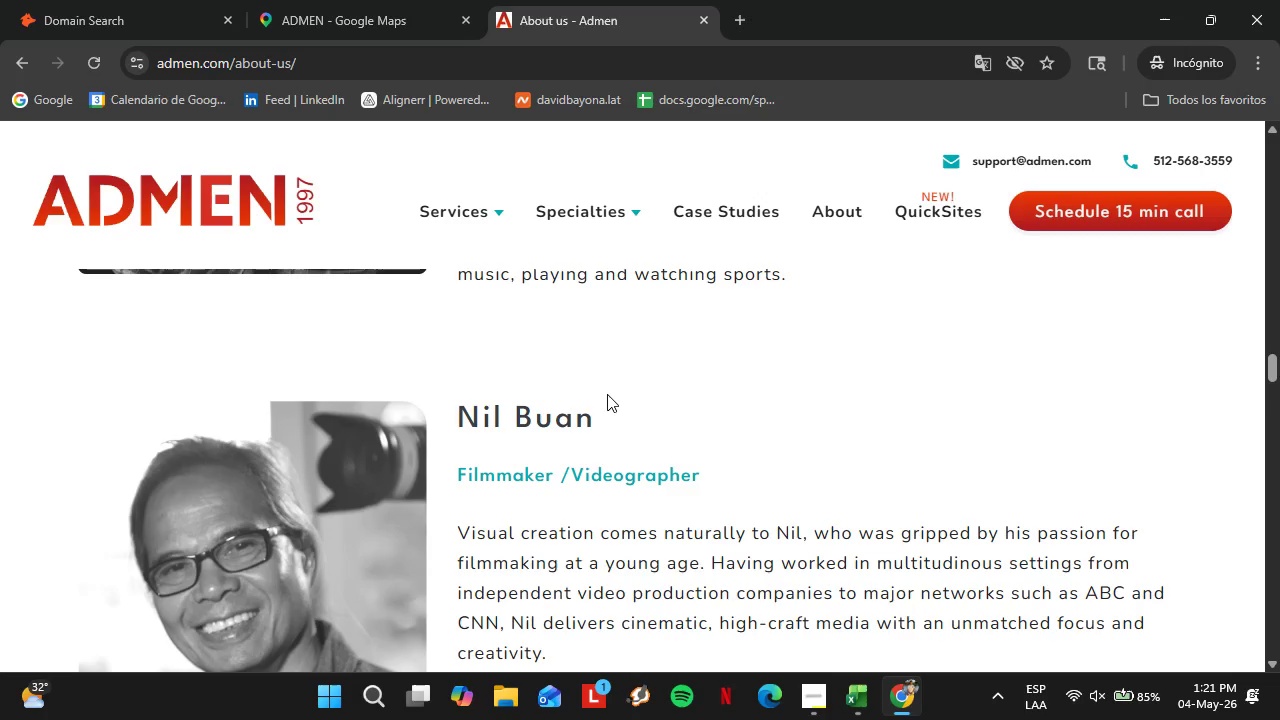 
wait(12.19)
 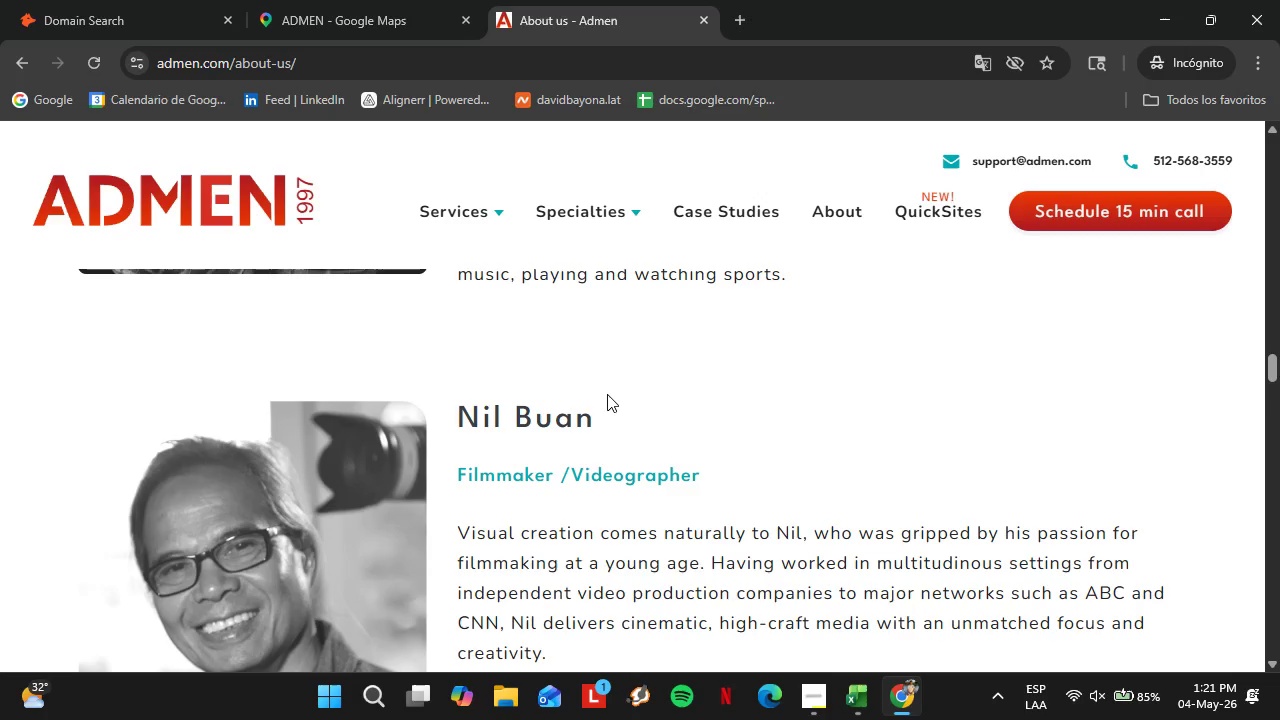 
scroll: coordinate [501, 422], scroll_direction: down, amount: 11.0
 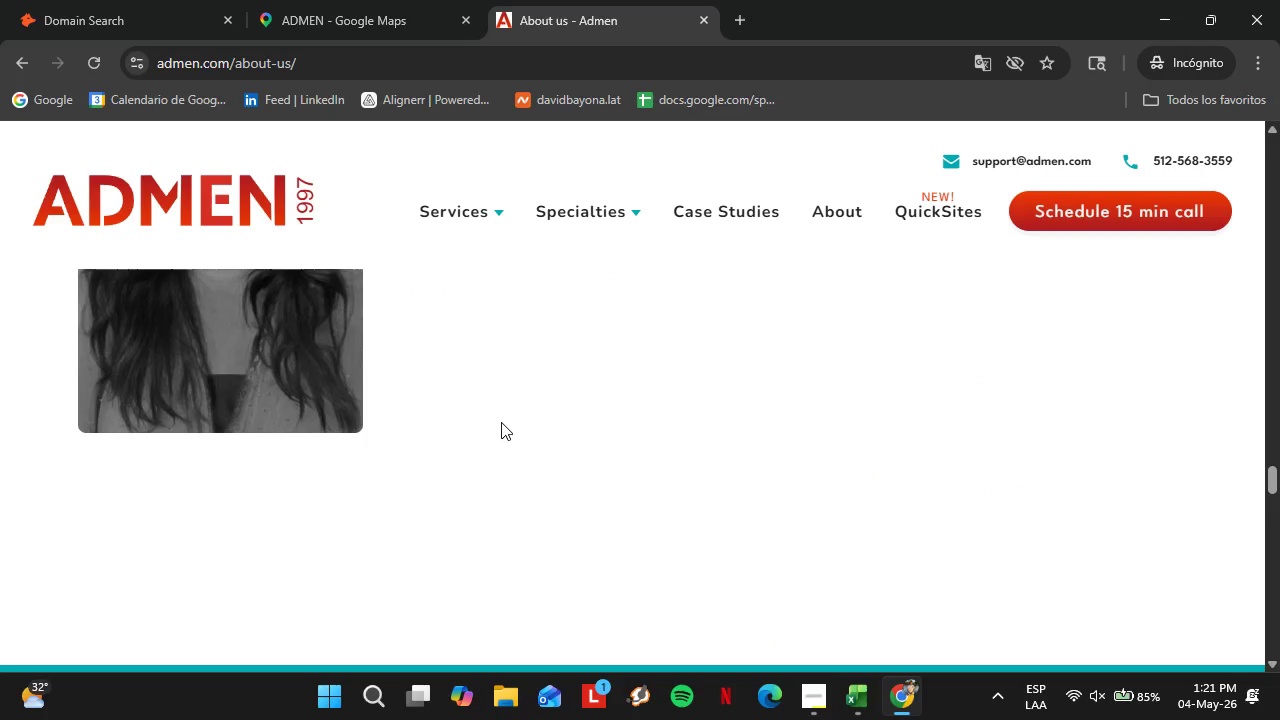 
scroll: coordinate [501, 422], scroll_direction: down, amount: 1.0
 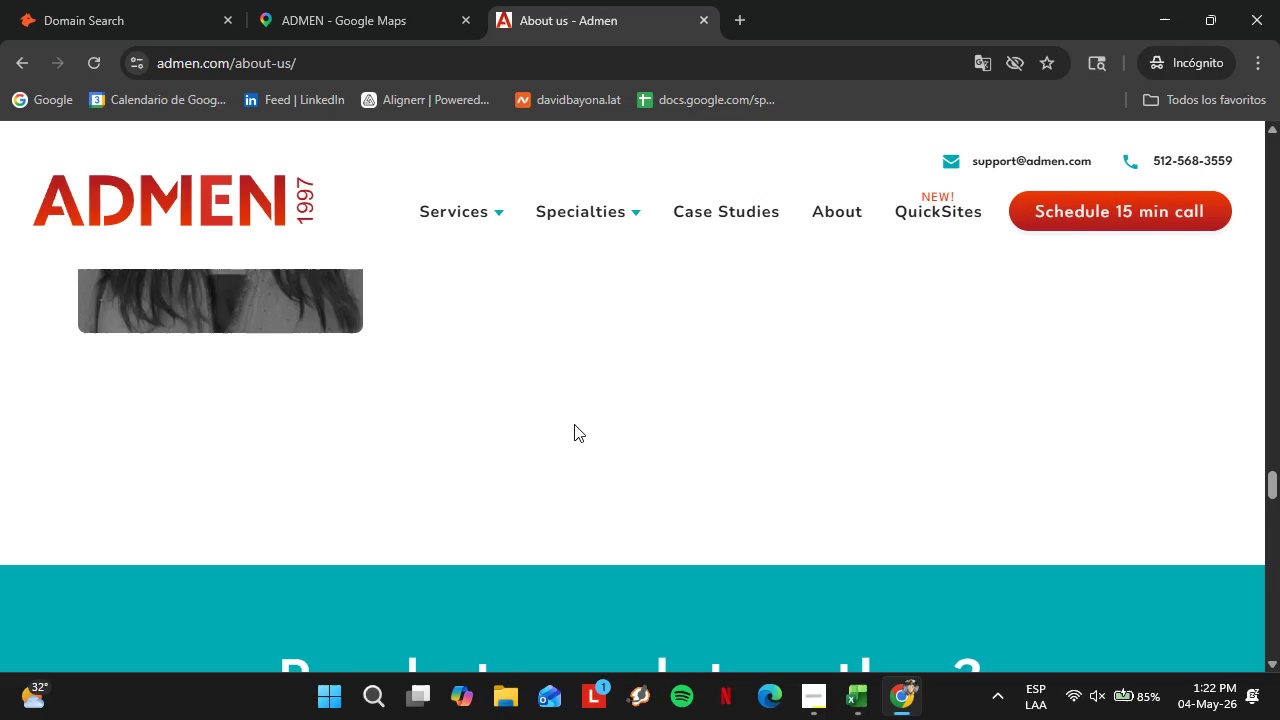 
scroll: coordinate [574, 424], scroll_direction: up, amount: 1.0
 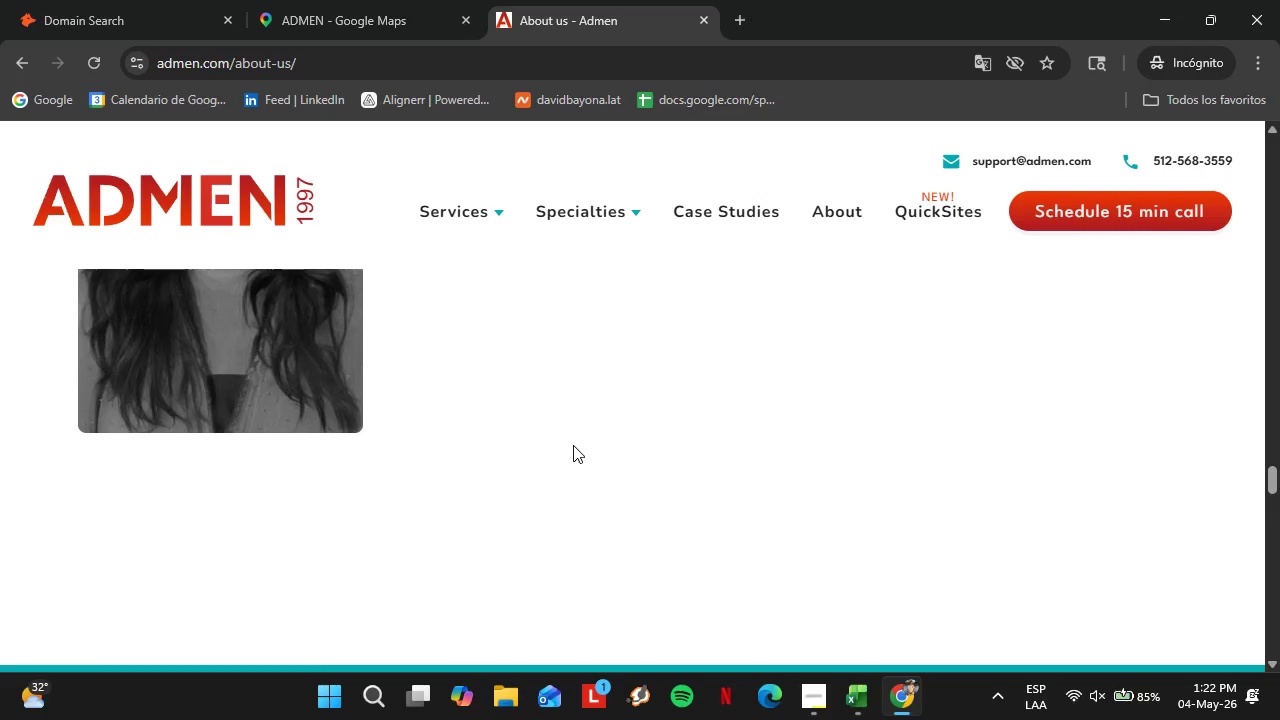 
wait(10.85)
 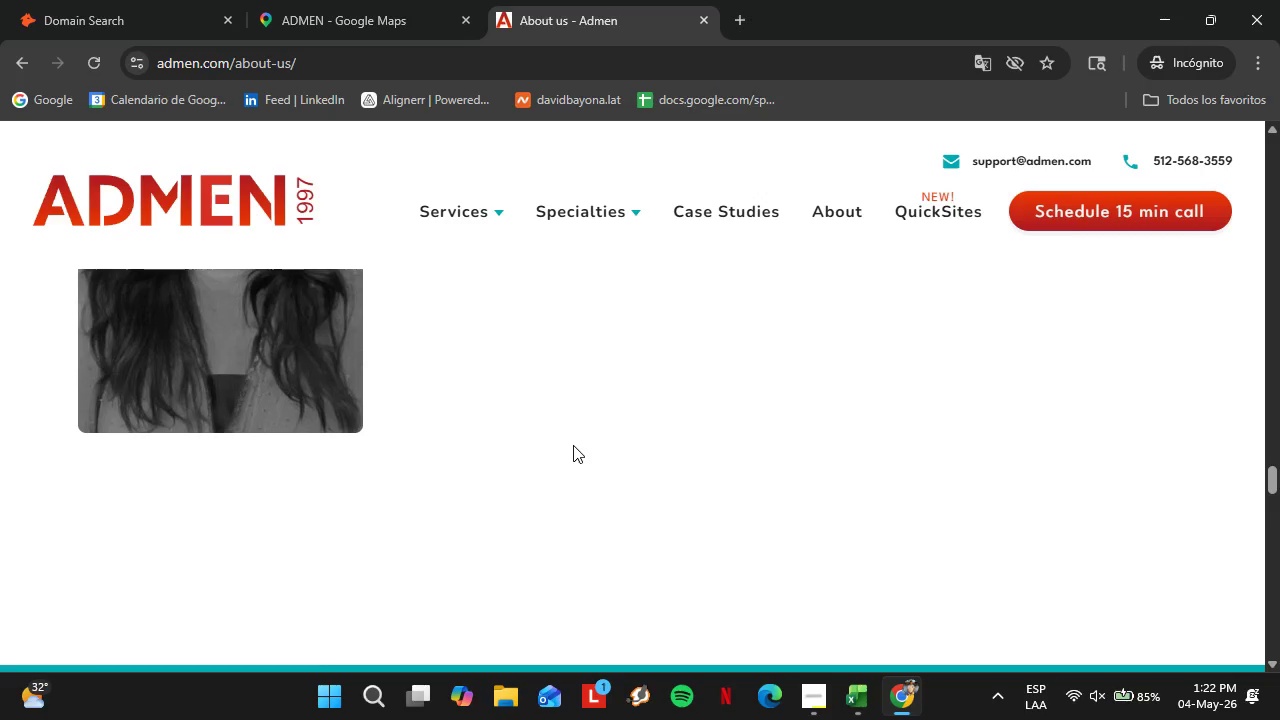 
scroll: coordinate [728, 413], scroll_direction: down, amount: 1.0
 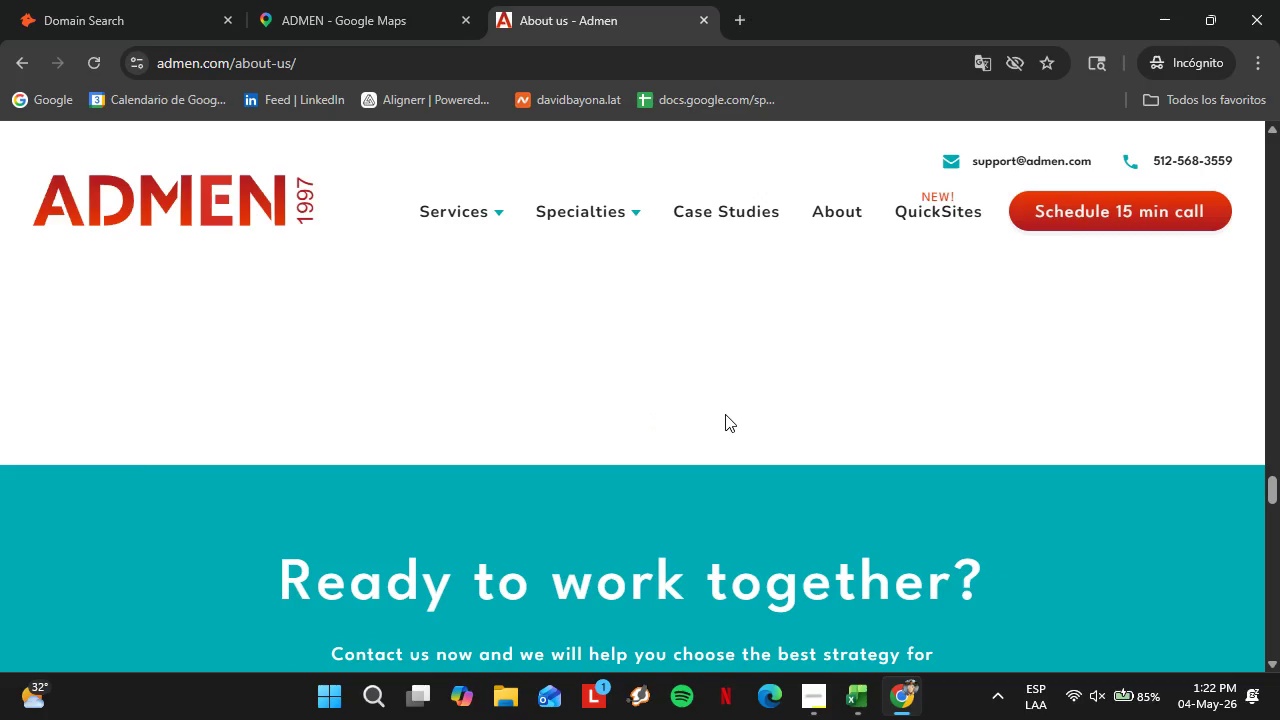 
wait(8.31)
 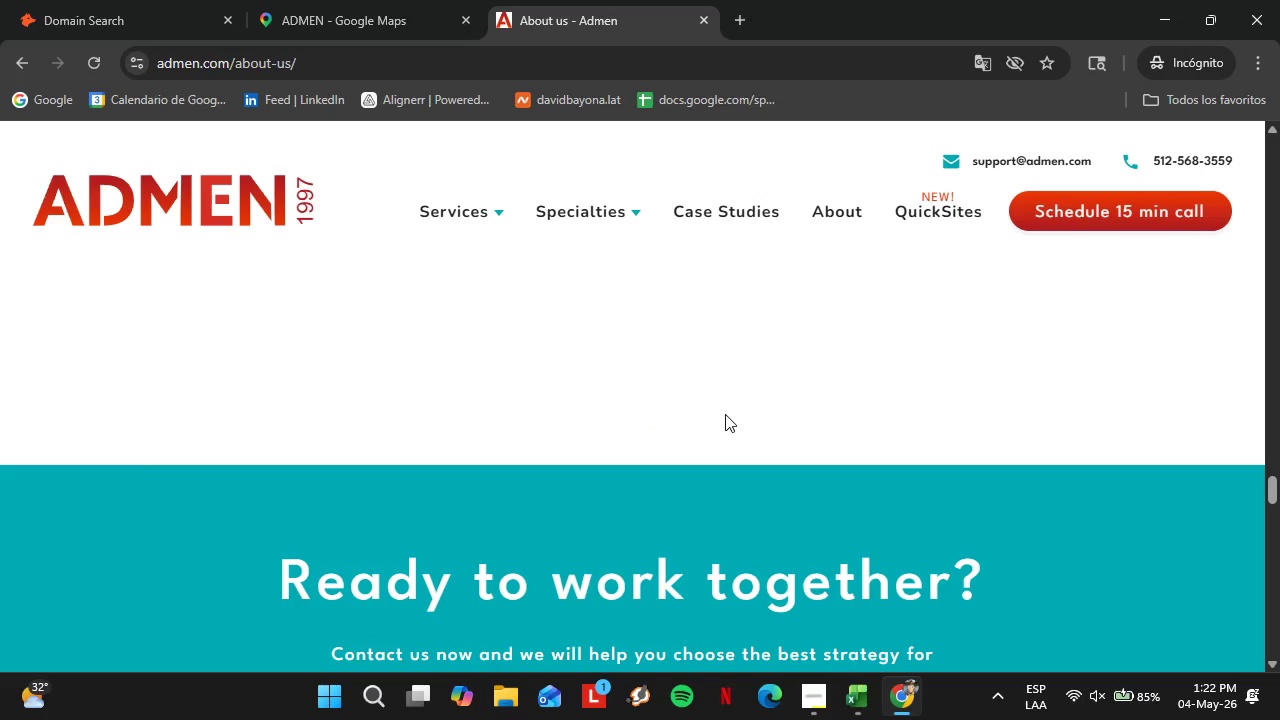 
scroll: coordinate [573, 392], scroll_direction: down, amount: 16.0
 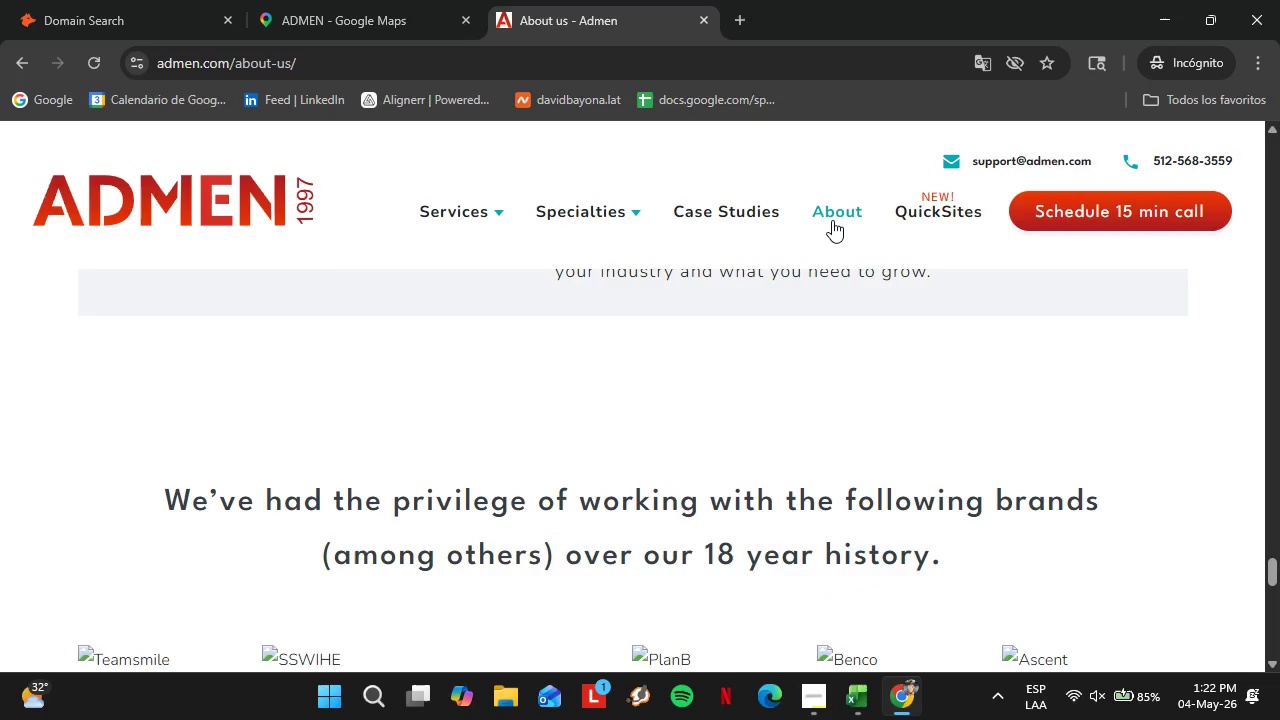 
left_click([832, 220])
 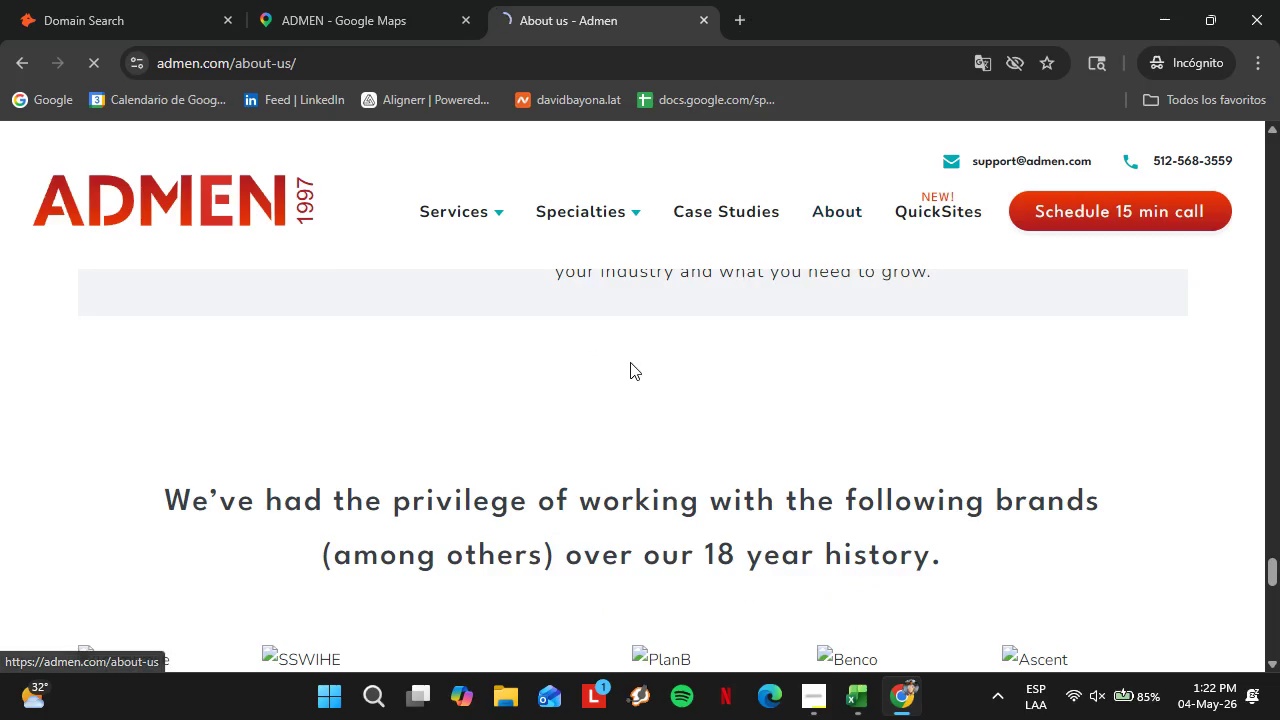 
scroll: coordinate [629, 362], scroll_direction: down, amount: 7.0
 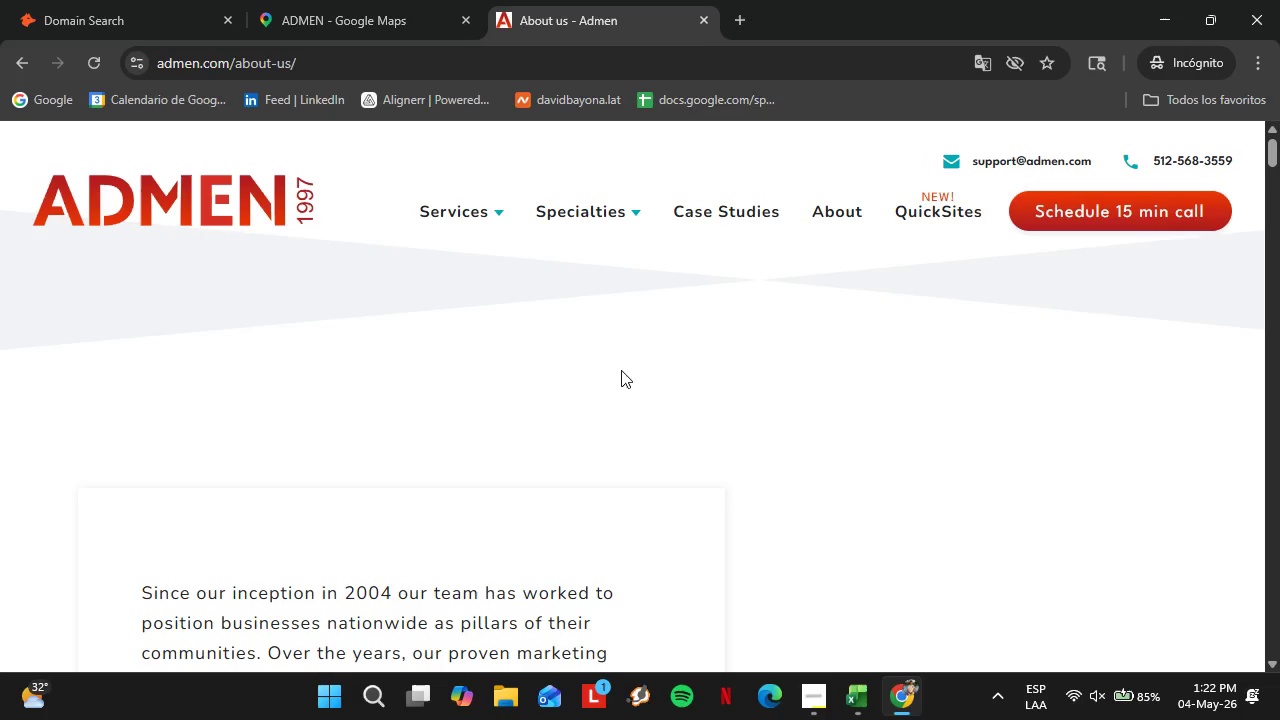 
wait(16.03)
 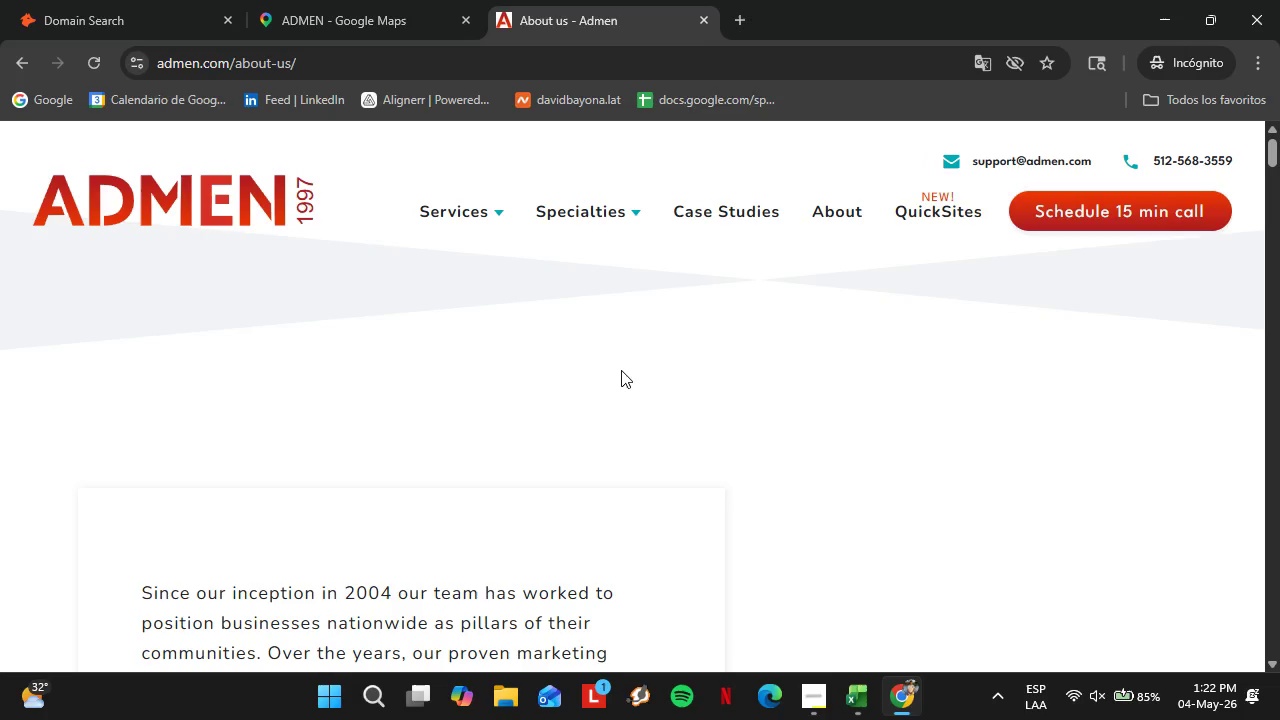 
scroll: coordinate [563, 367], scroll_direction: down, amount: 15.0
 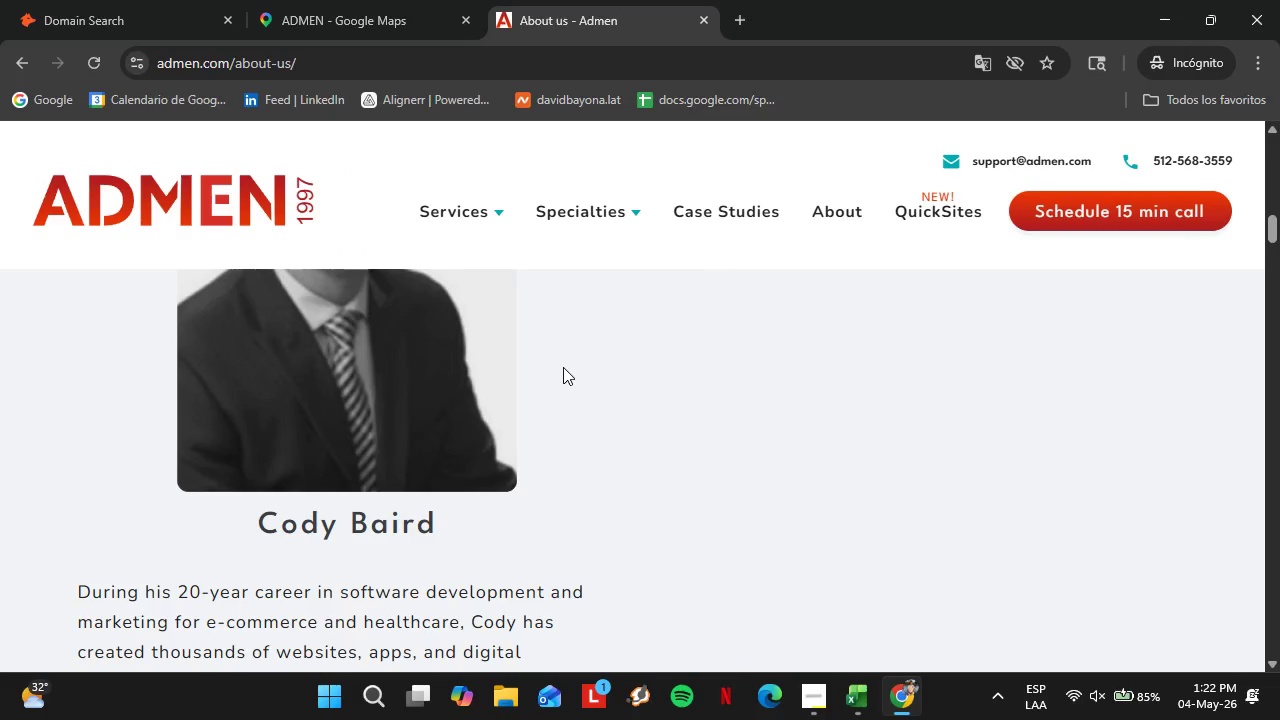 
wait(5.83)
 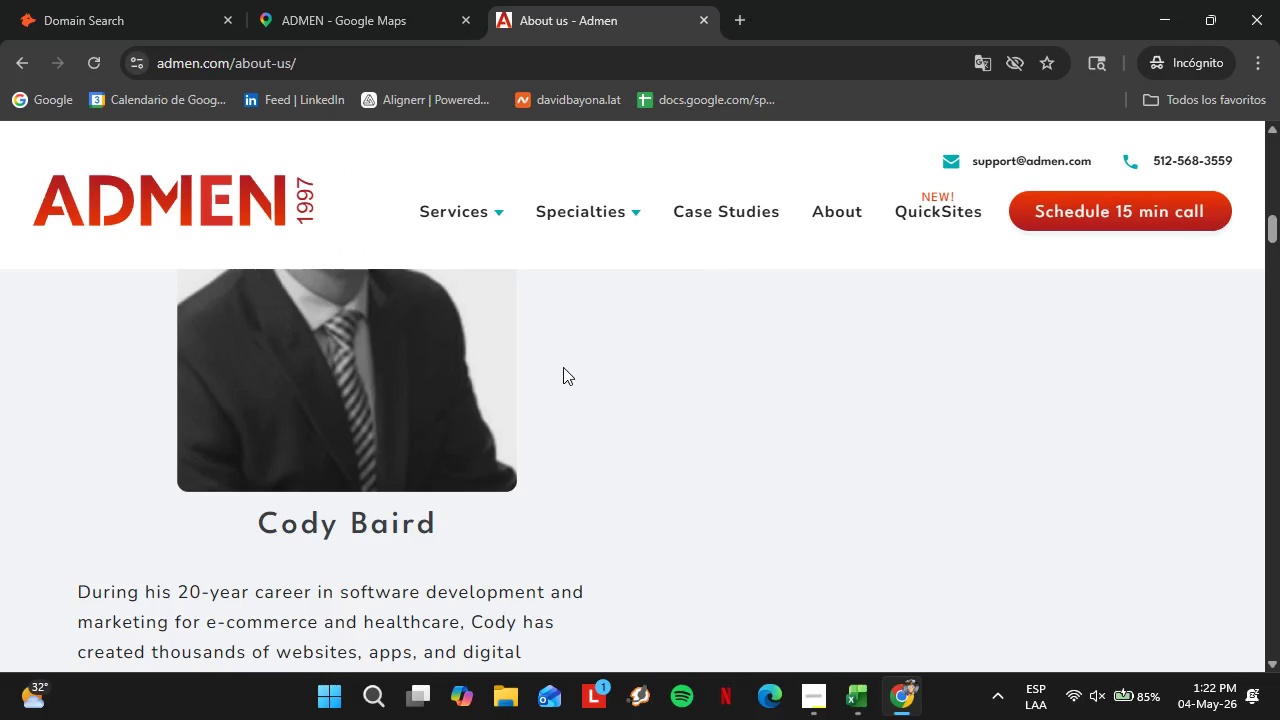 
scroll: coordinate [670, 374], scroll_direction: down, amount: 22.0
 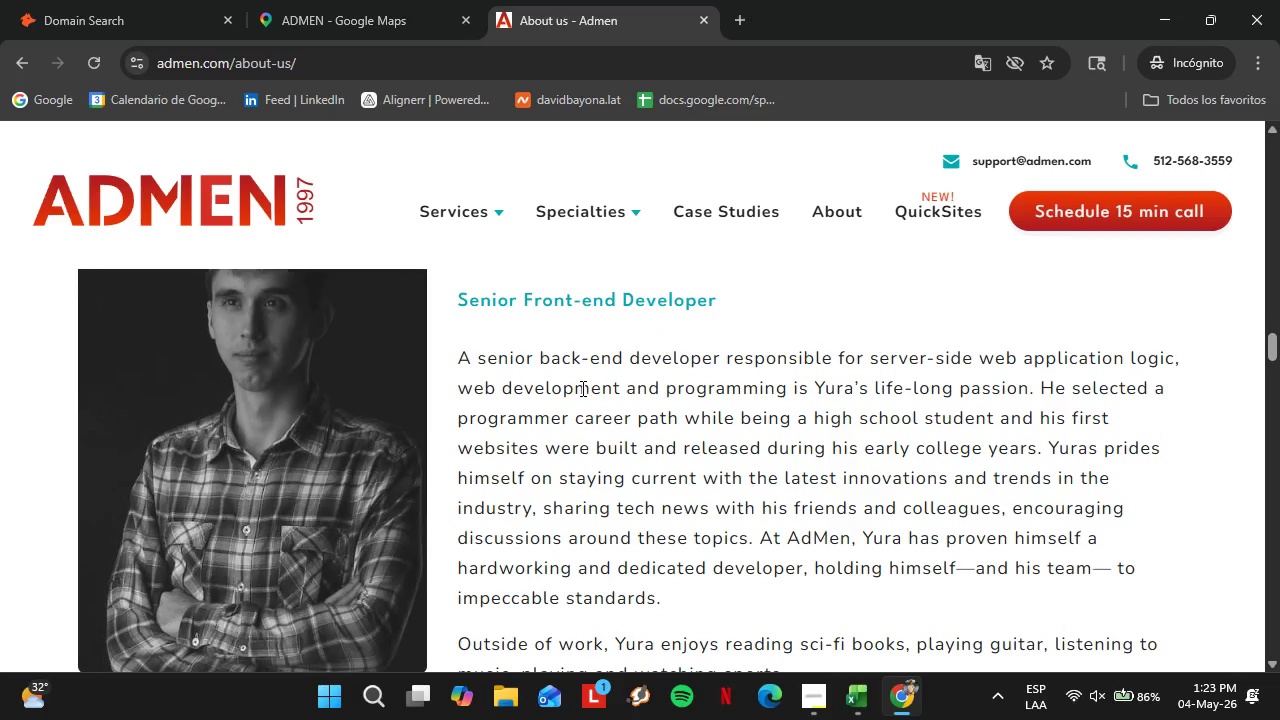 
scroll: coordinate [580, 391], scroll_direction: down, amount: 2.0
 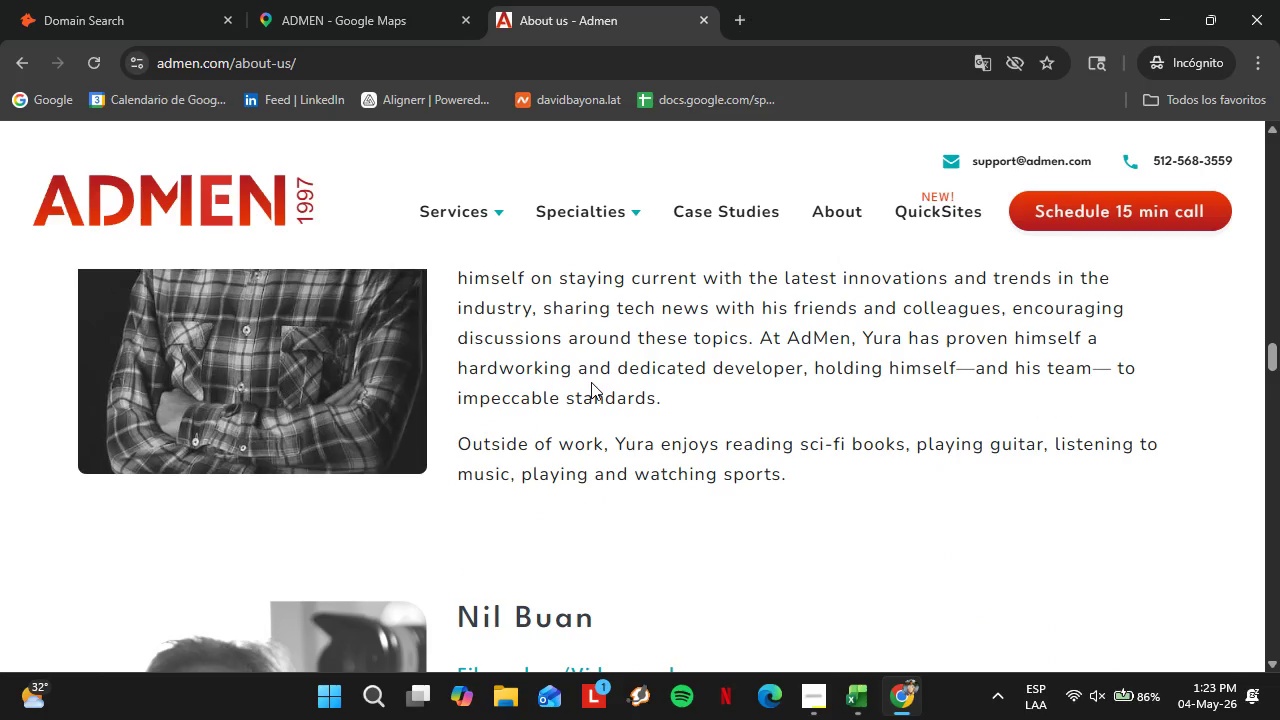 
wait(6.17)
 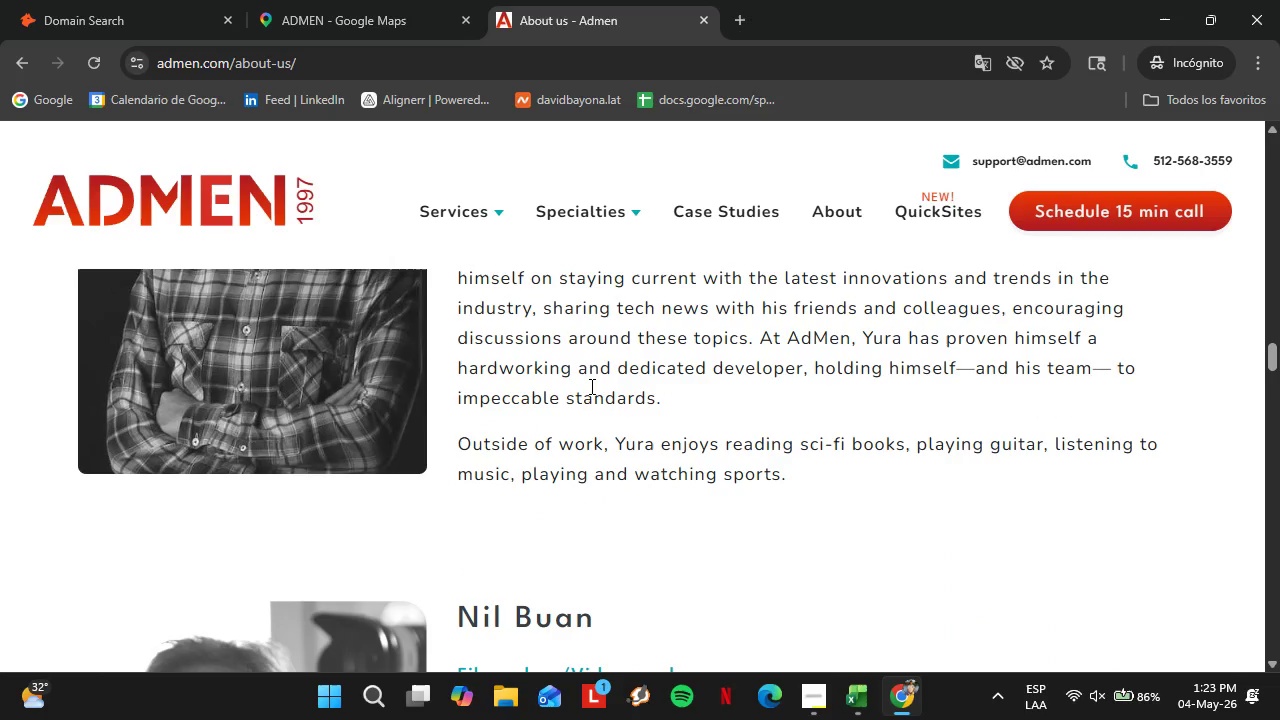 
scroll: coordinate [593, 379], scroll_direction: down, amount: 33.0
 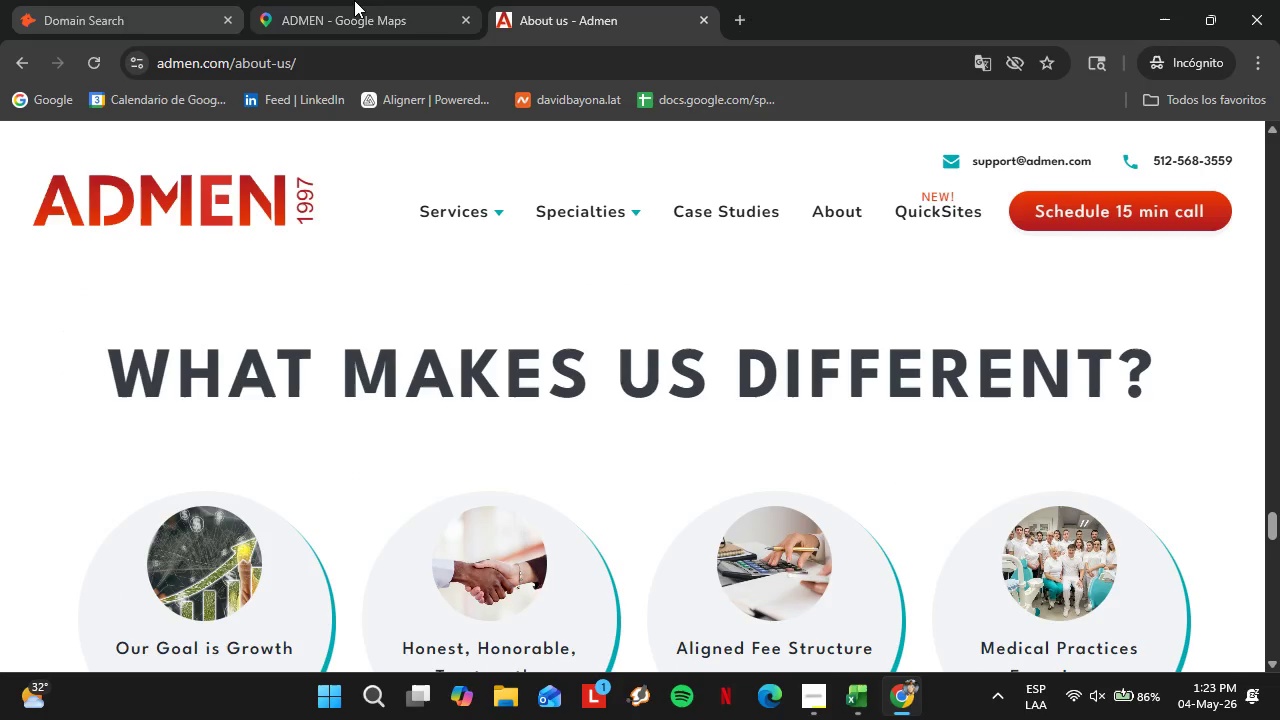 
left_click([355, 0])
 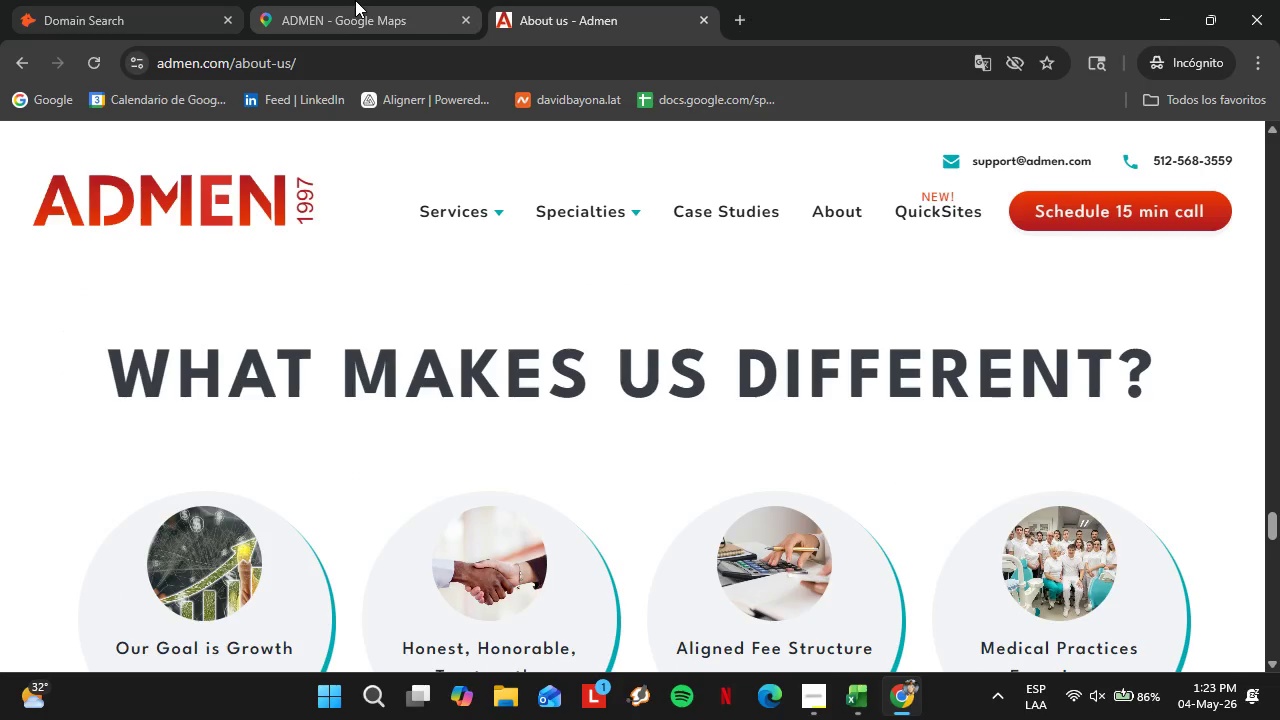 
scroll: coordinate [174, 463], scroll_direction: down, amount: 2.0
 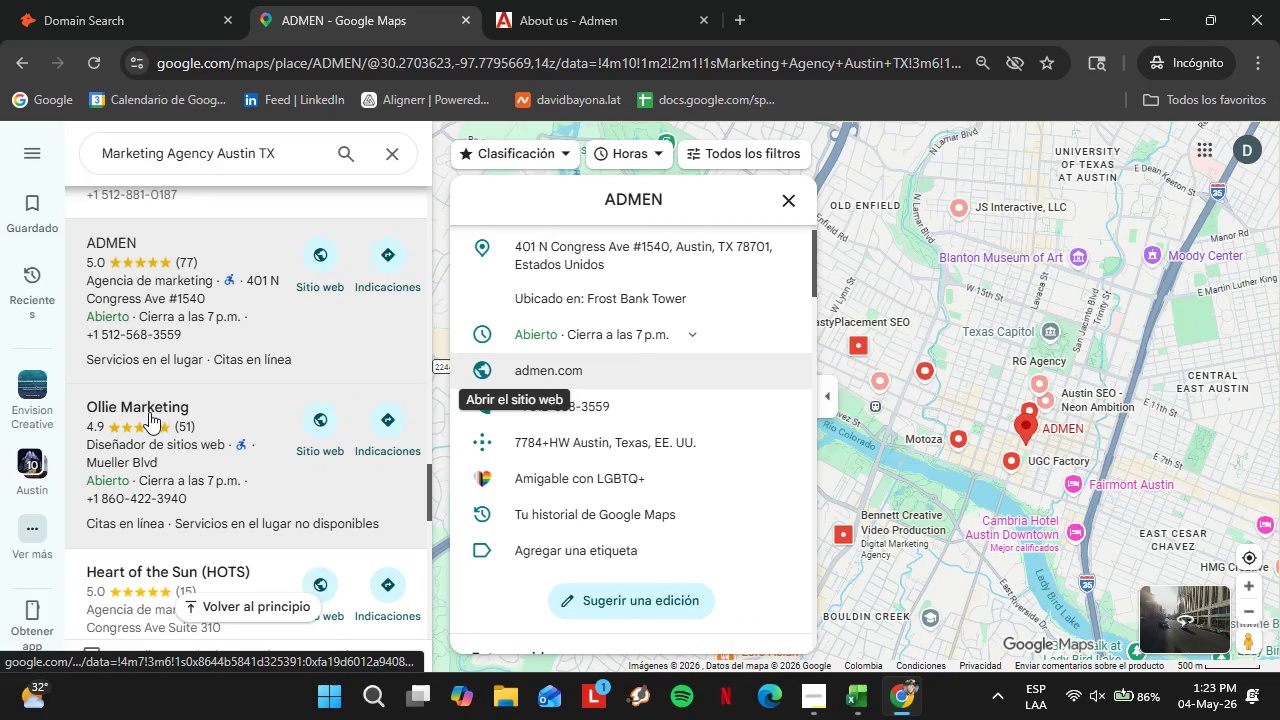 
left_click([158, 405])
 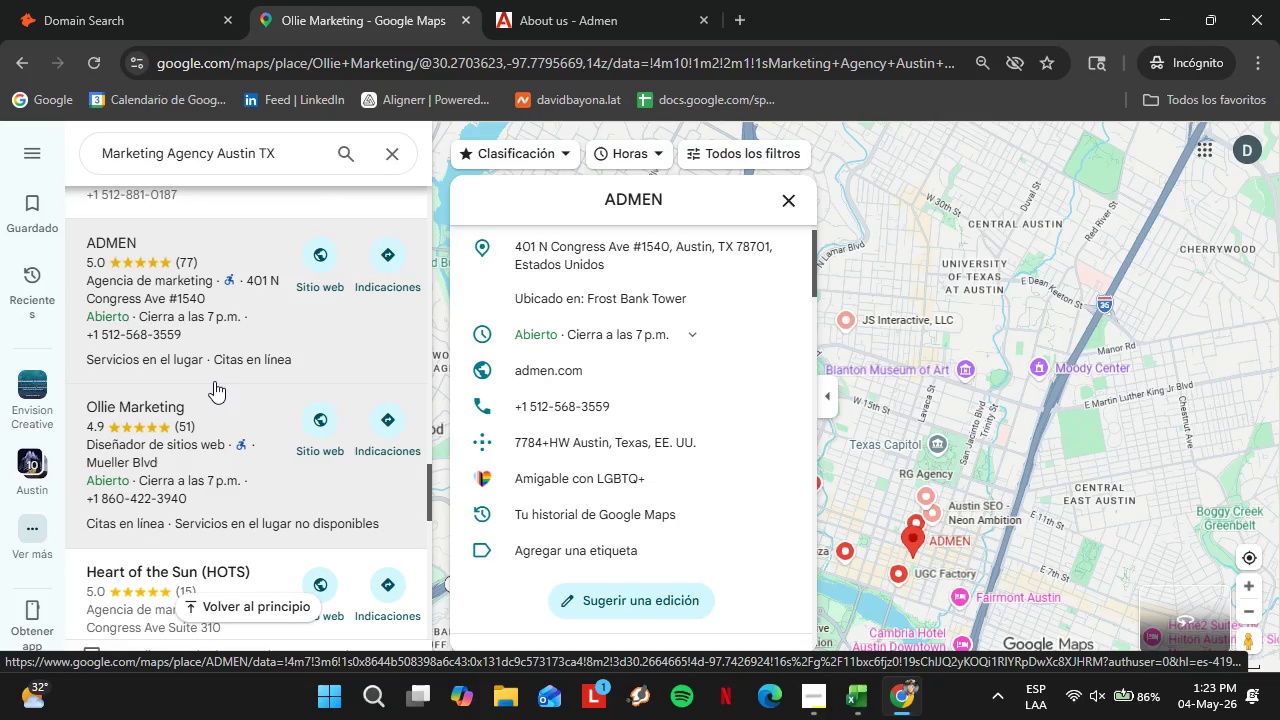 
mouse_move([322, 375])
 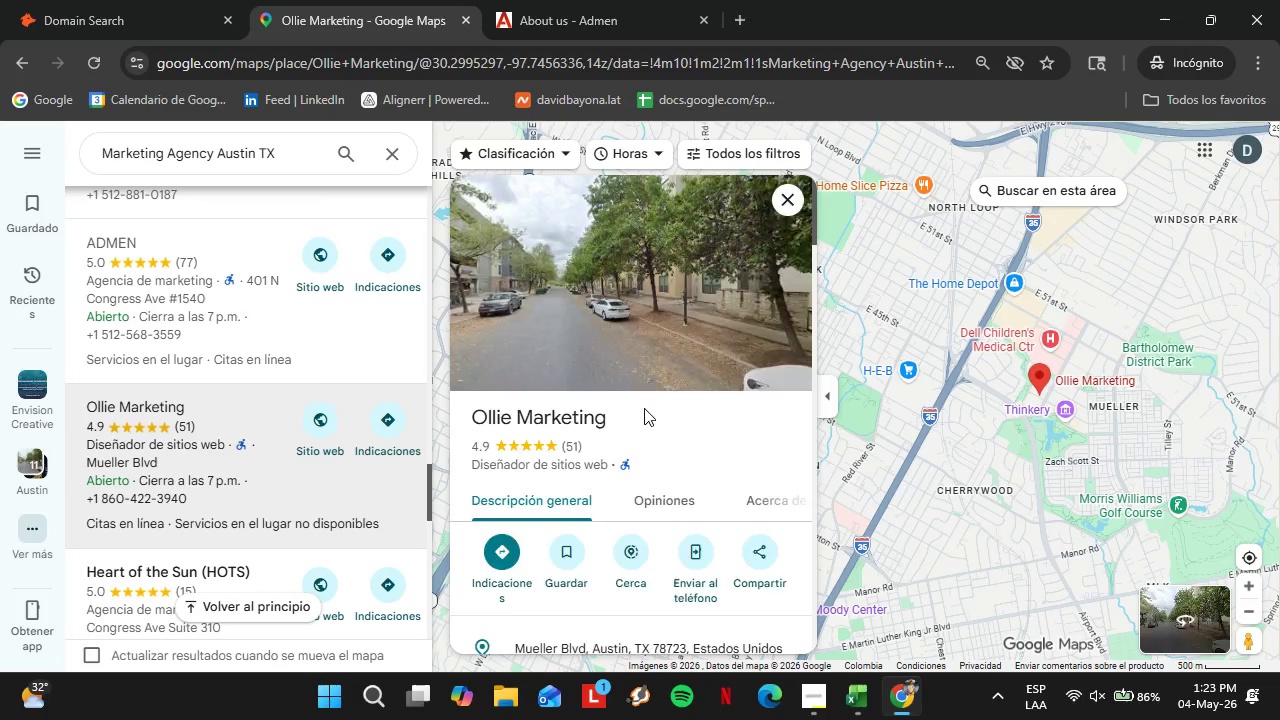 
scroll: coordinate [644, 404], scroll_direction: down, amount: 2.0
 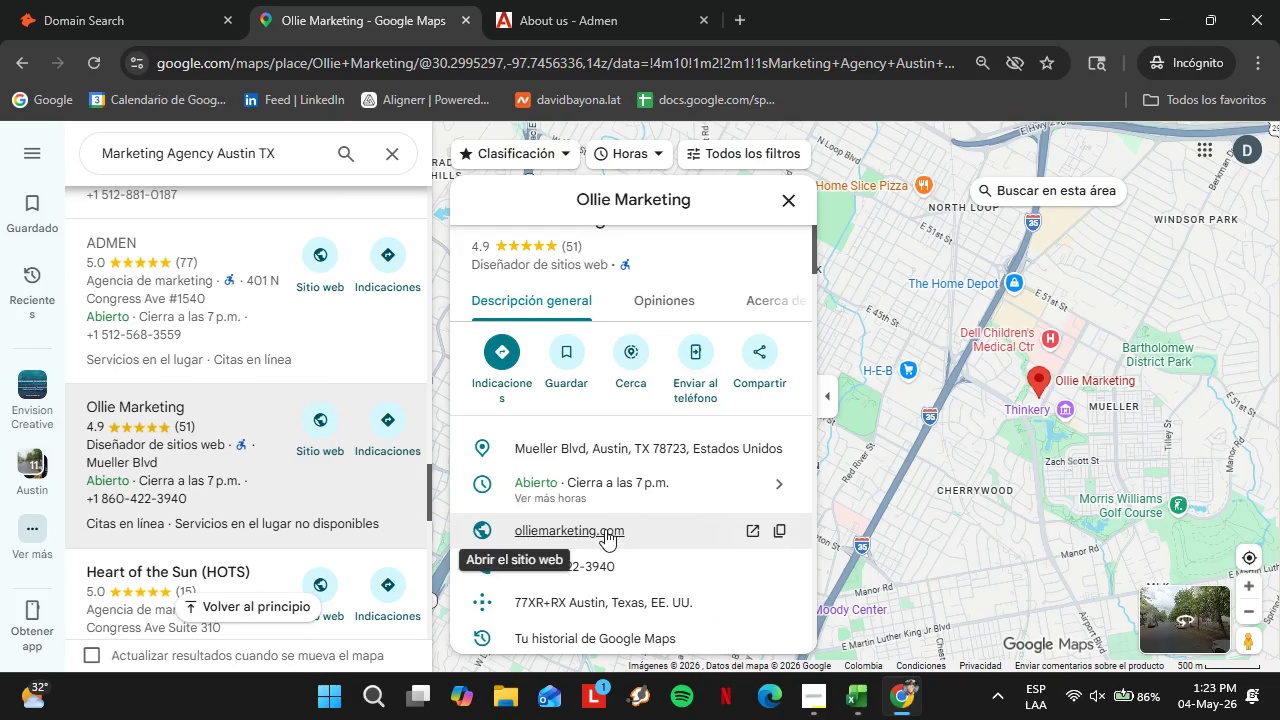 
left_click([594, 533])
 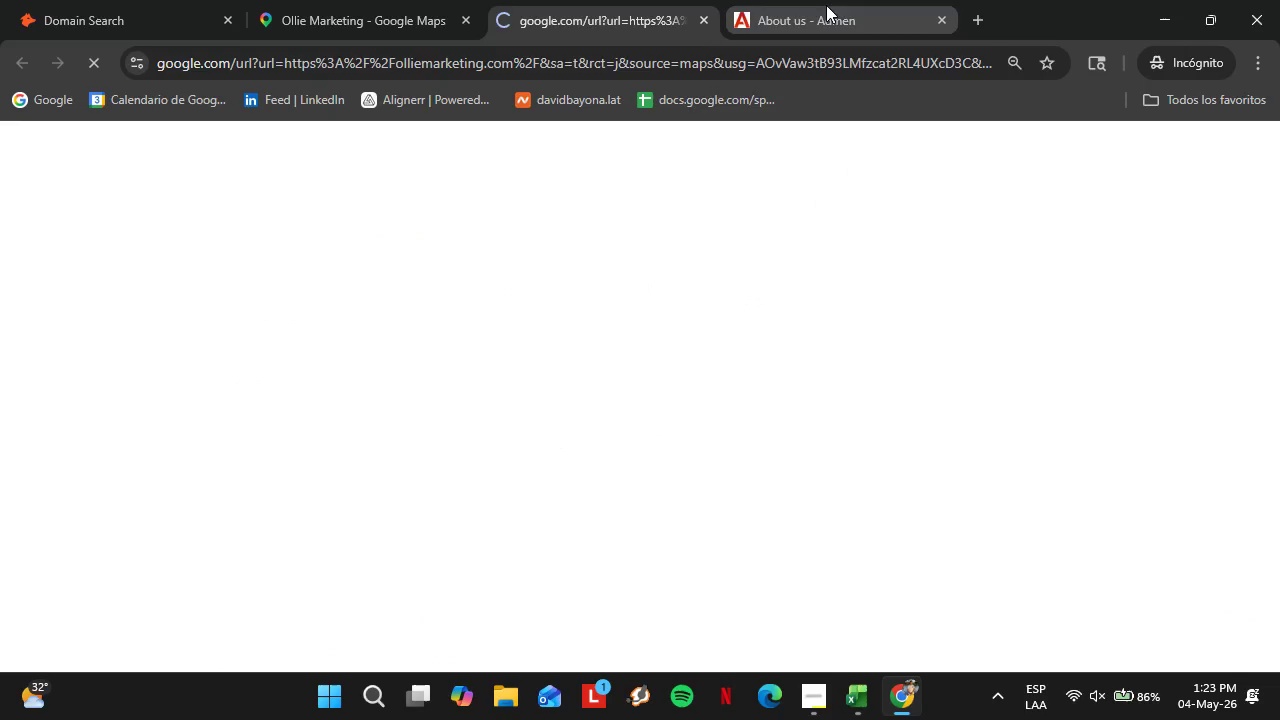 
left_click([834, 3])
 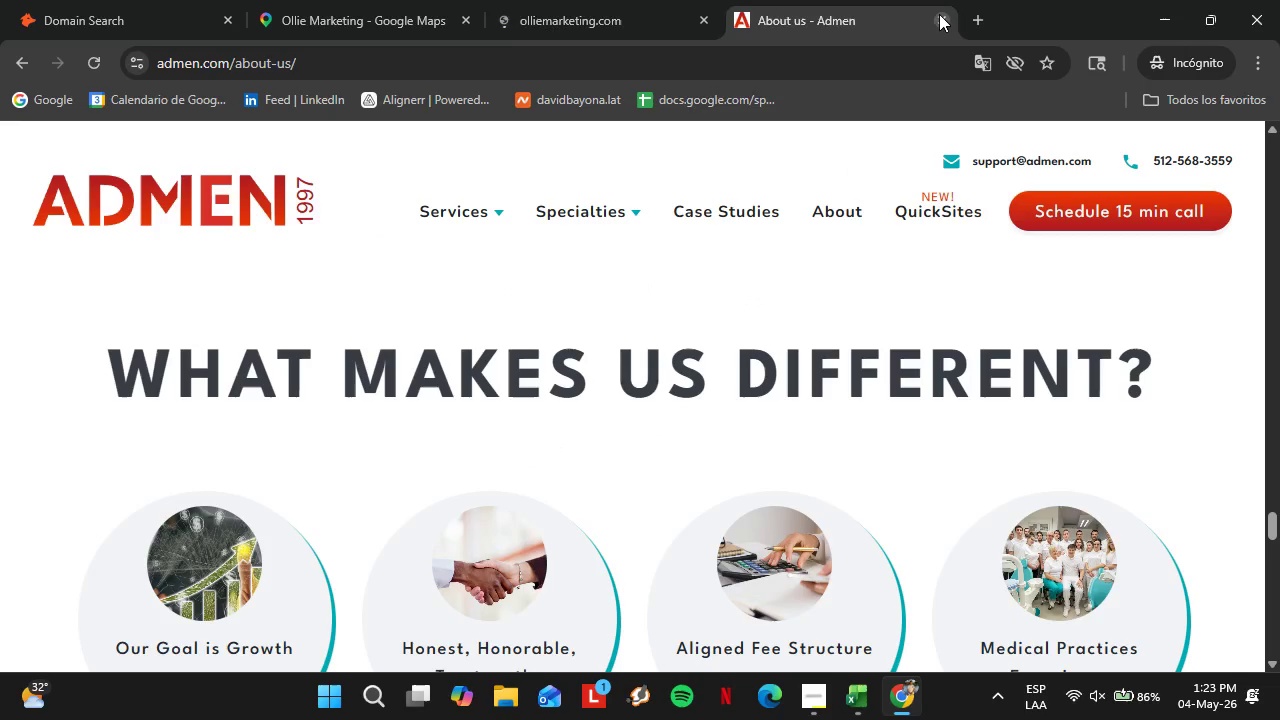 
left_click([939, 14])
 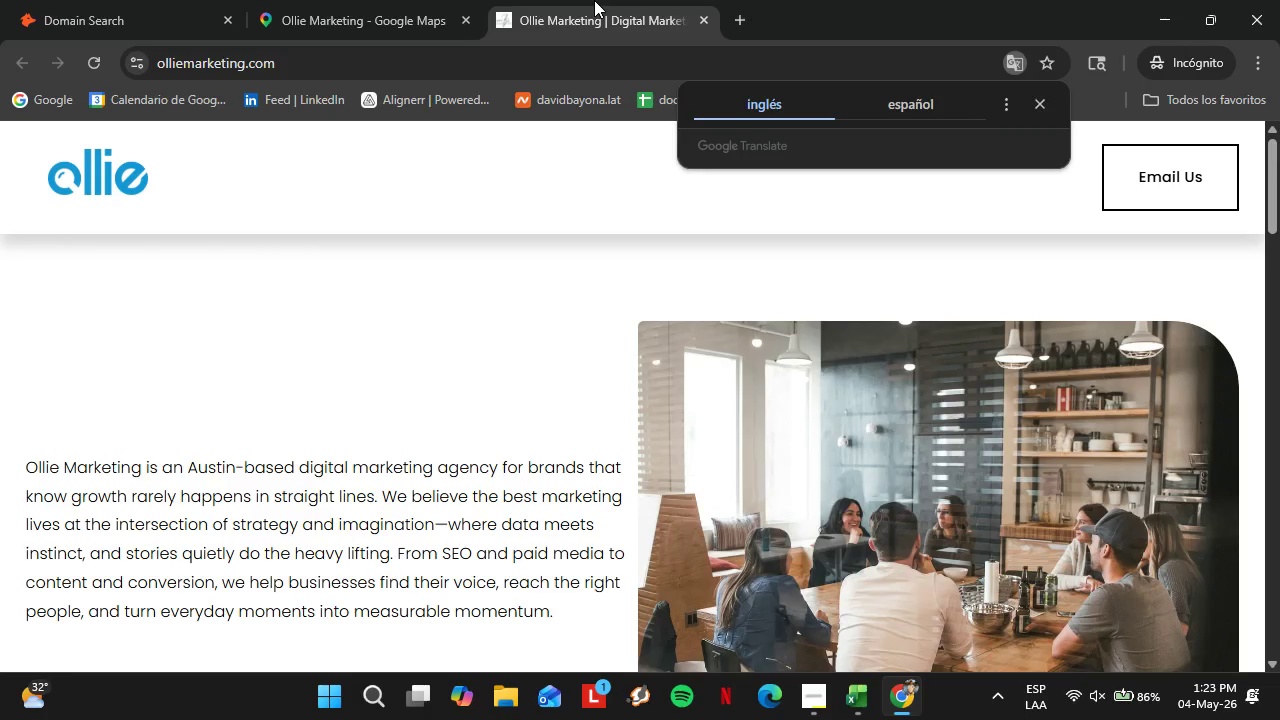 
wait(17.73)
 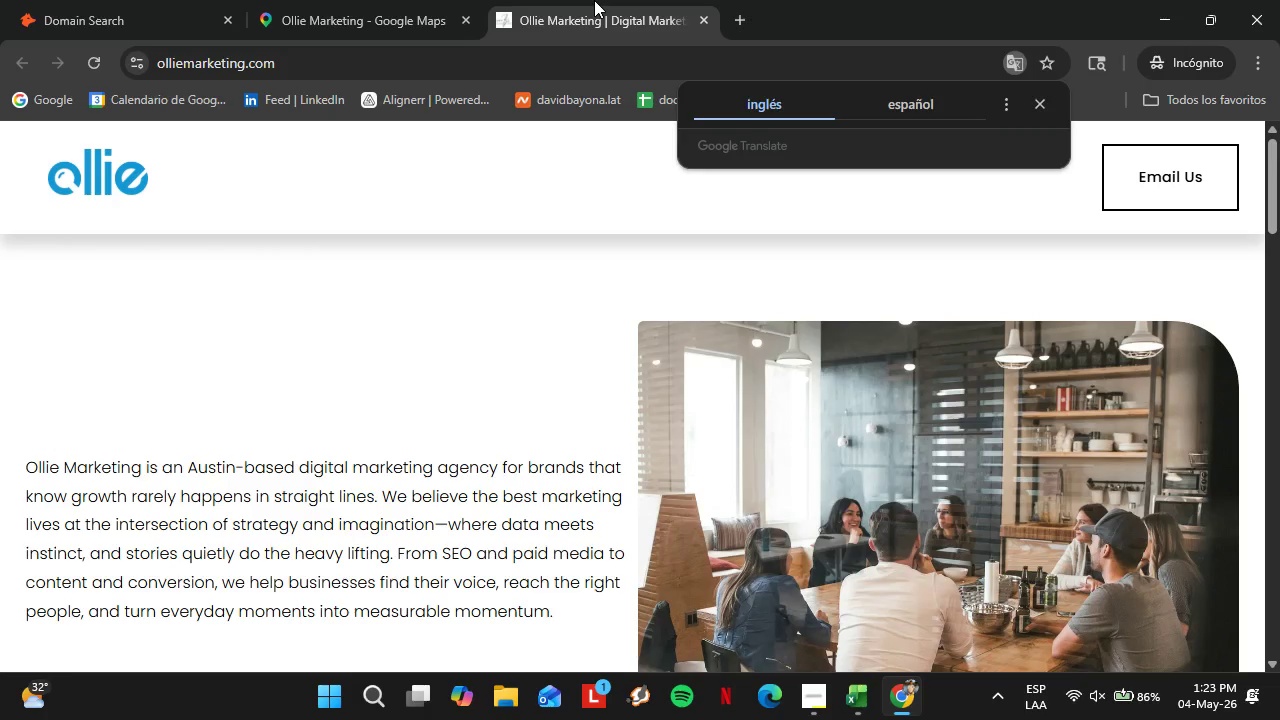 
scroll: coordinate [600, 324], scroll_direction: down, amount: 21.0
 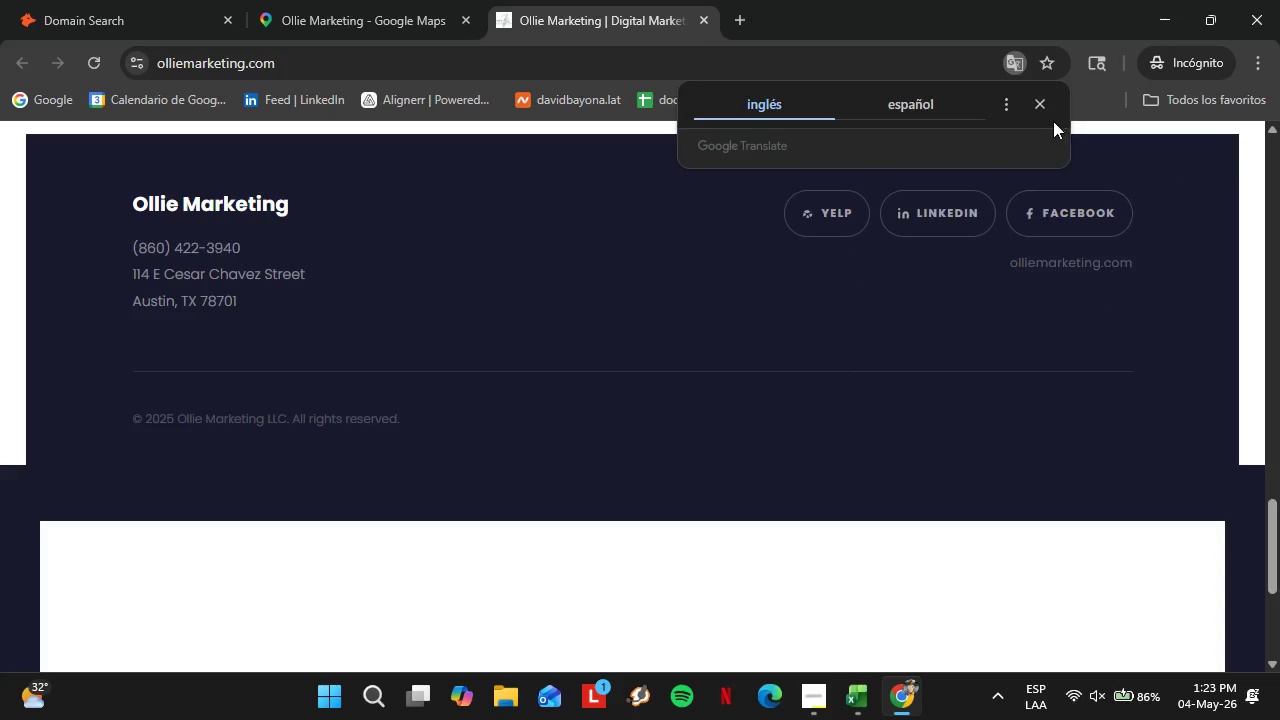 
left_click([1043, 109])
 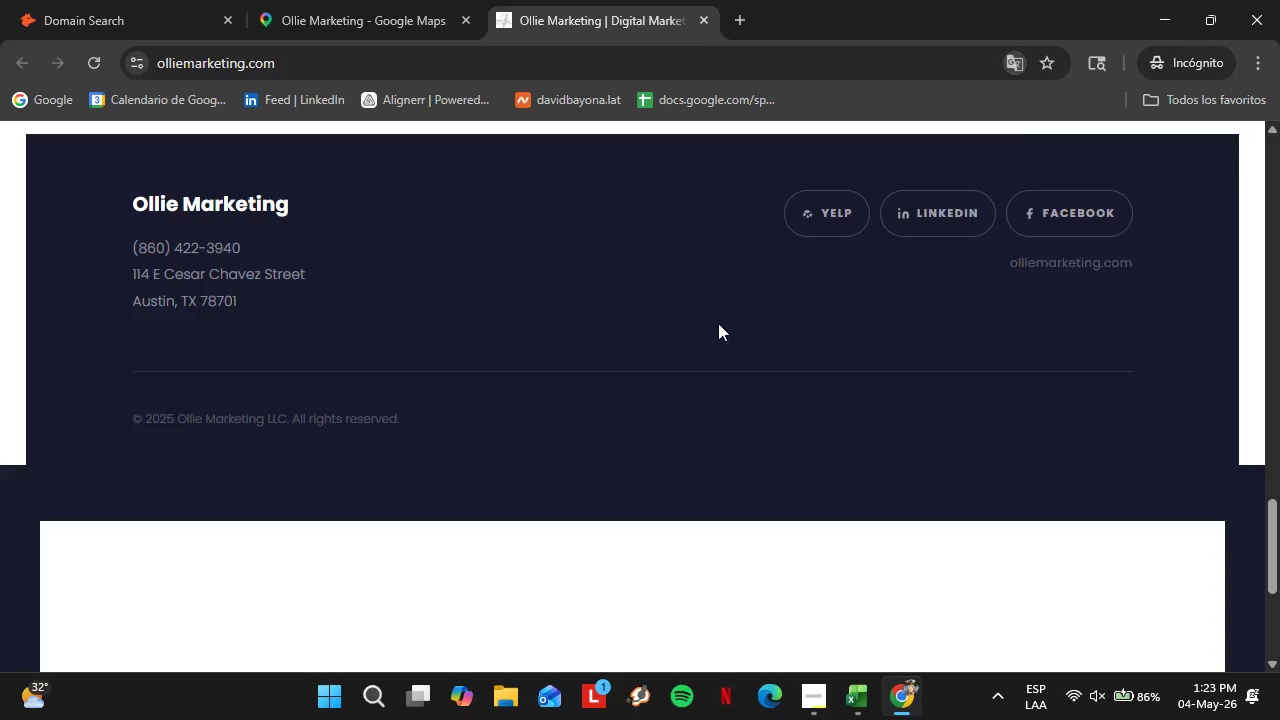 
scroll: coordinate [713, 321], scroll_direction: up, amount: 26.0
 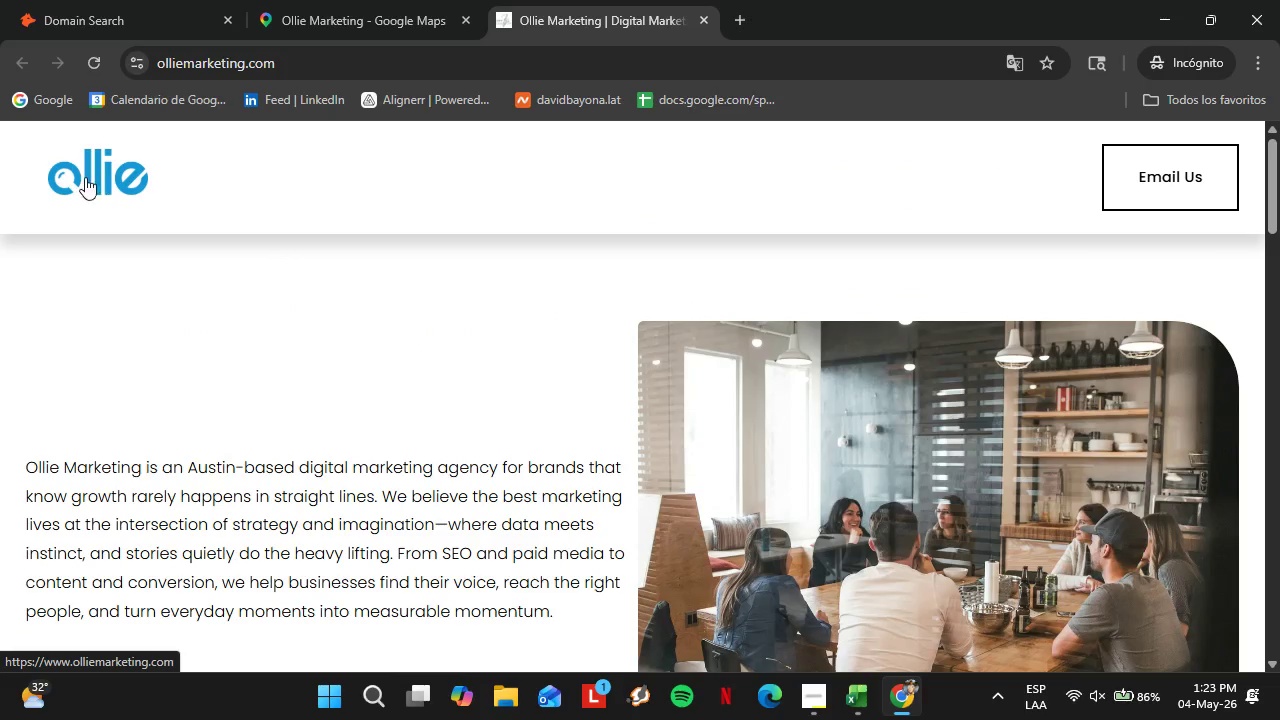 
left_click([94, 183])
 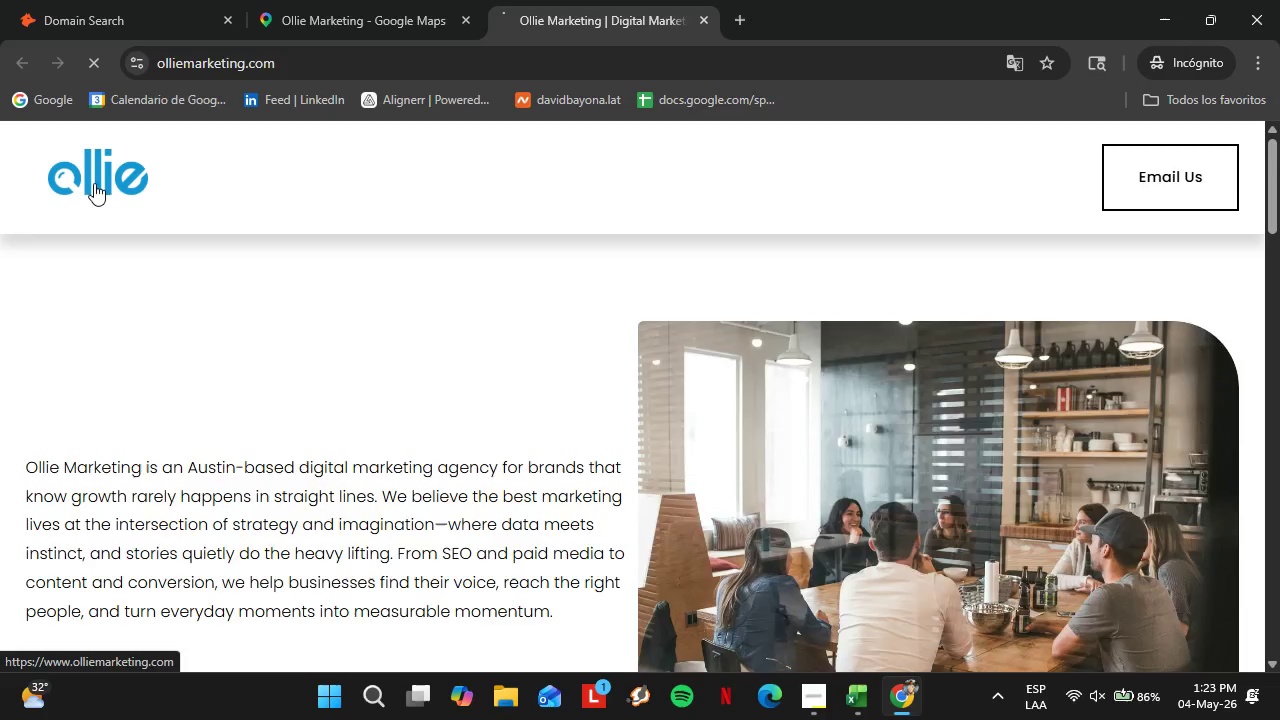 
scroll: coordinate [309, 359], scroll_direction: down, amount: 18.0
 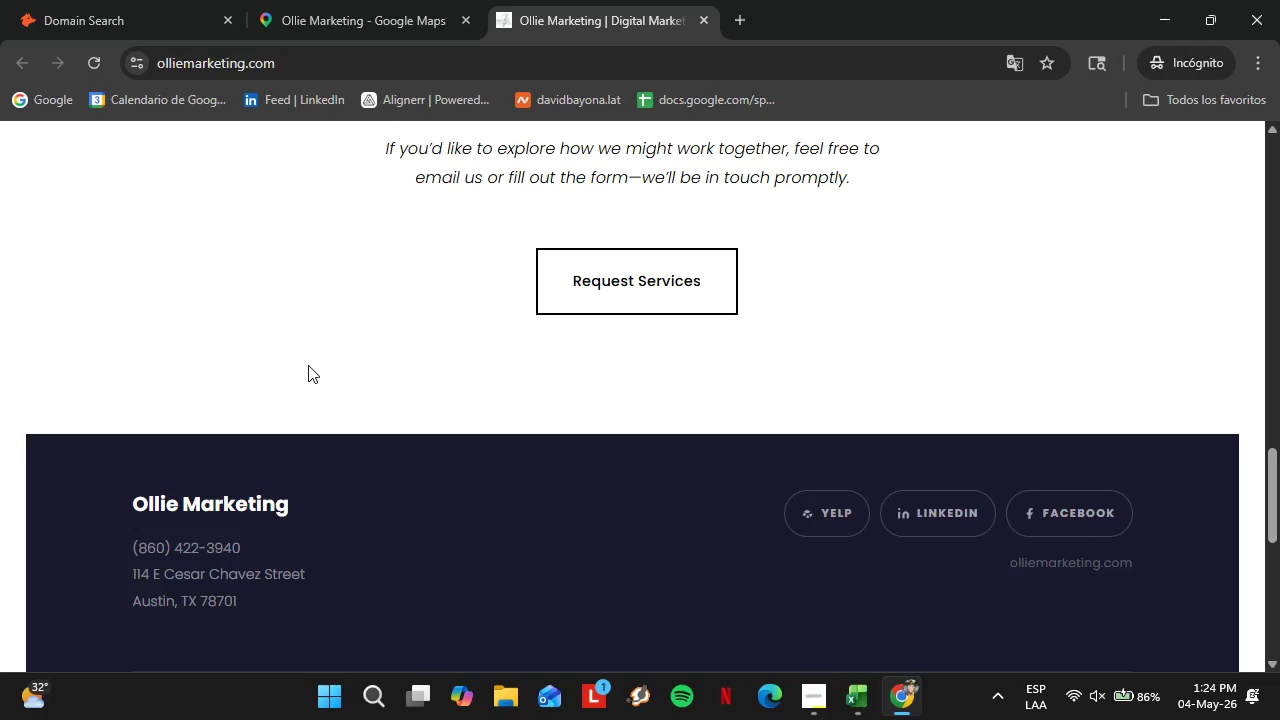 
wait(6.67)
 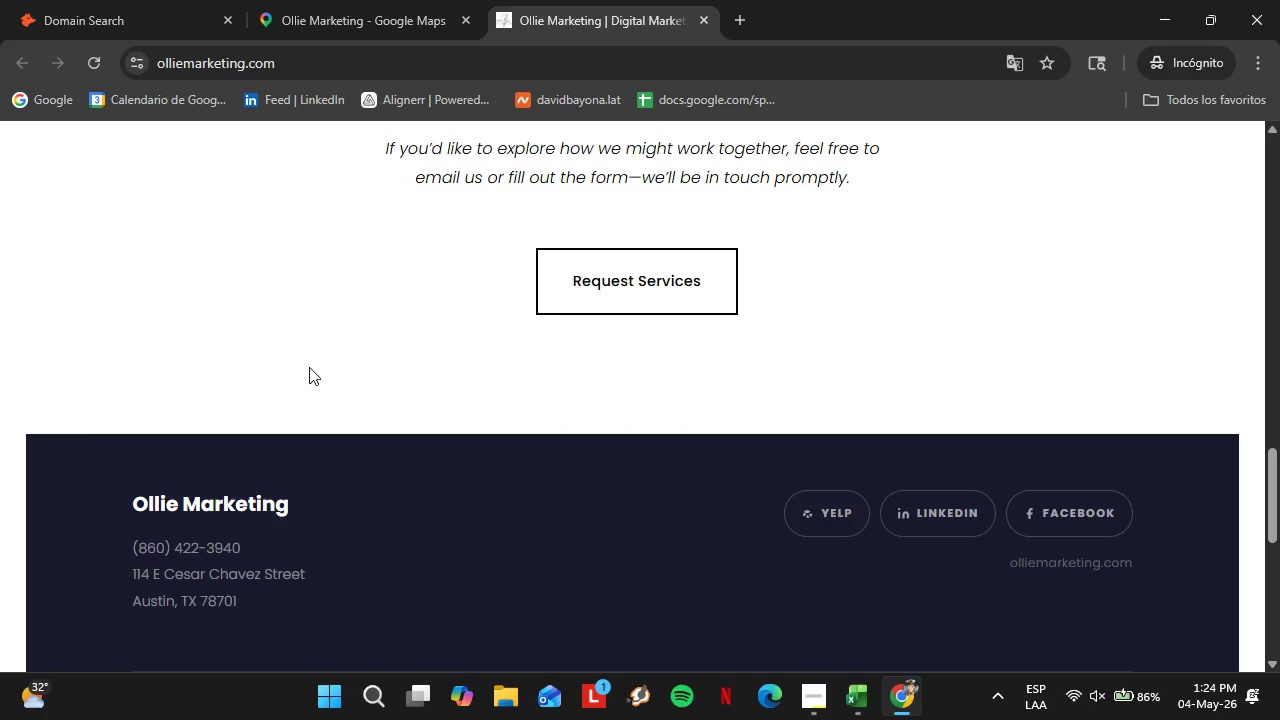 
scroll: coordinate [311, 383], scroll_direction: down, amount: 3.0
 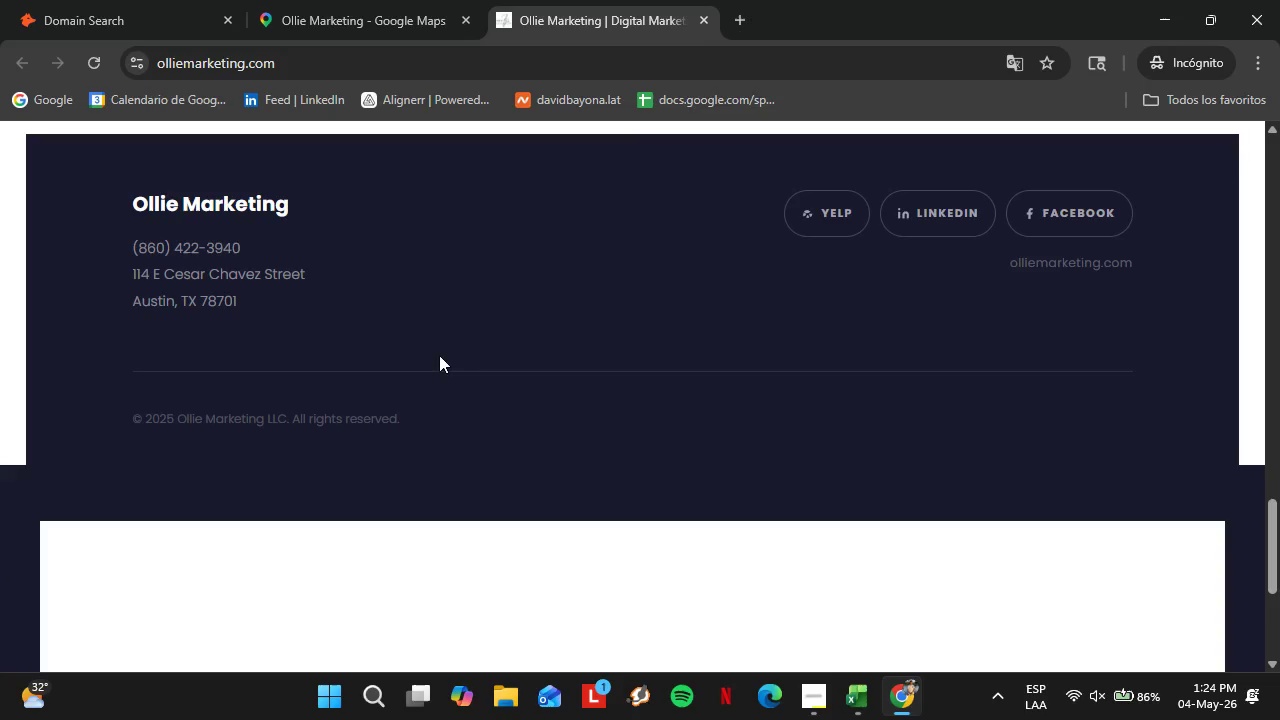 
scroll: coordinate [870, 366], scroll_direction: up, amount: 2.0
 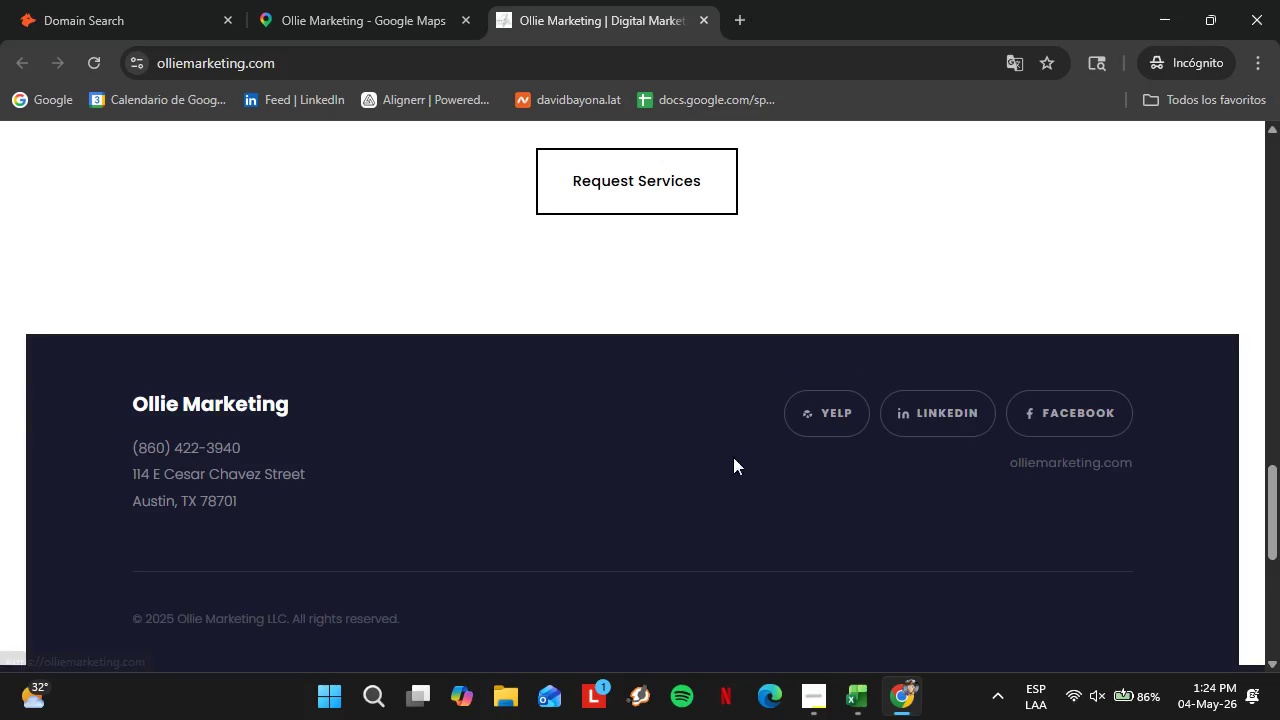 
scroll: coordinate [506, 397], scroll_direction: none, amount: 0.0
 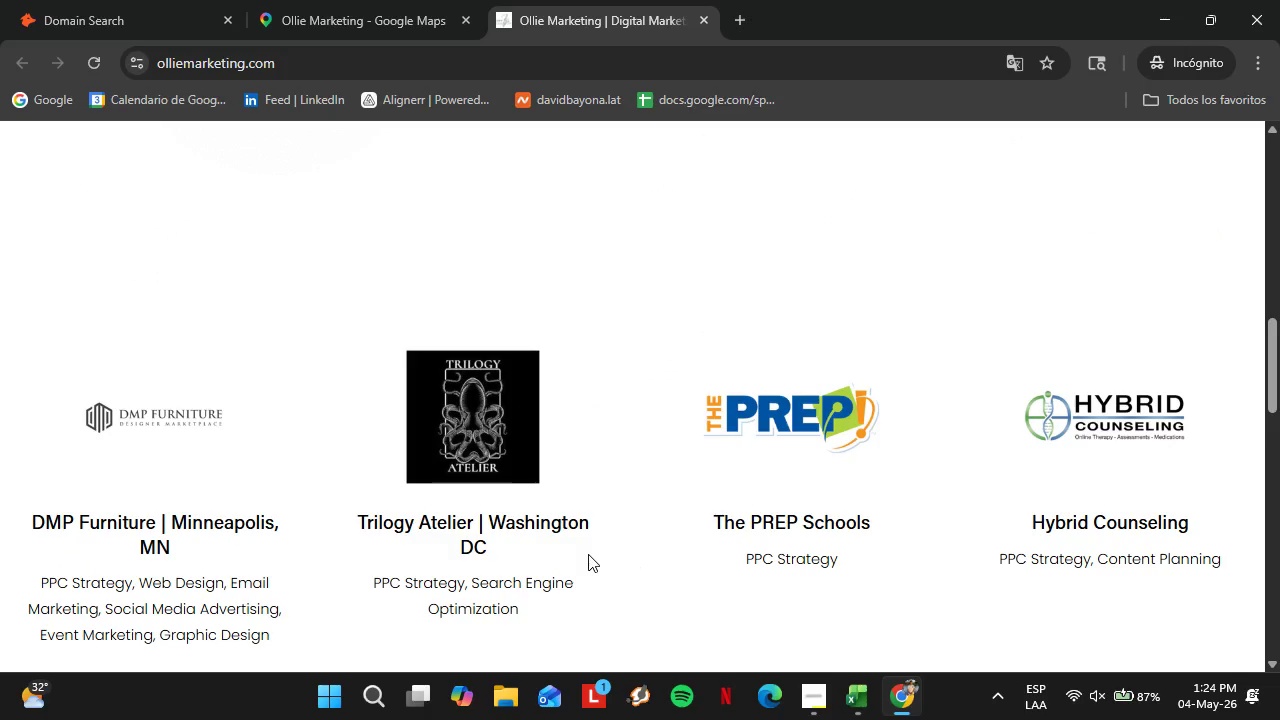 
scroll: coordinate [602, 468], scroll_direction: up, amount: 5.0
 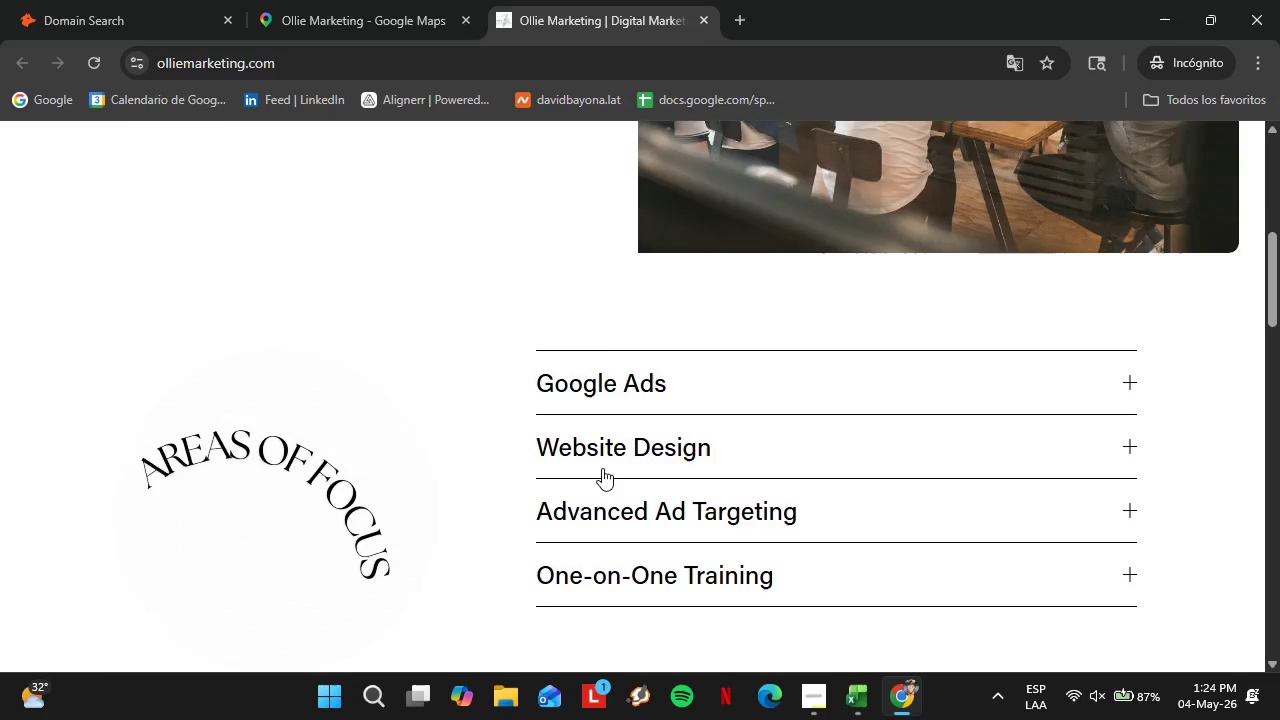 
scroll: coordinate [602, 468], scroll_direction: down, amount: 1.0
 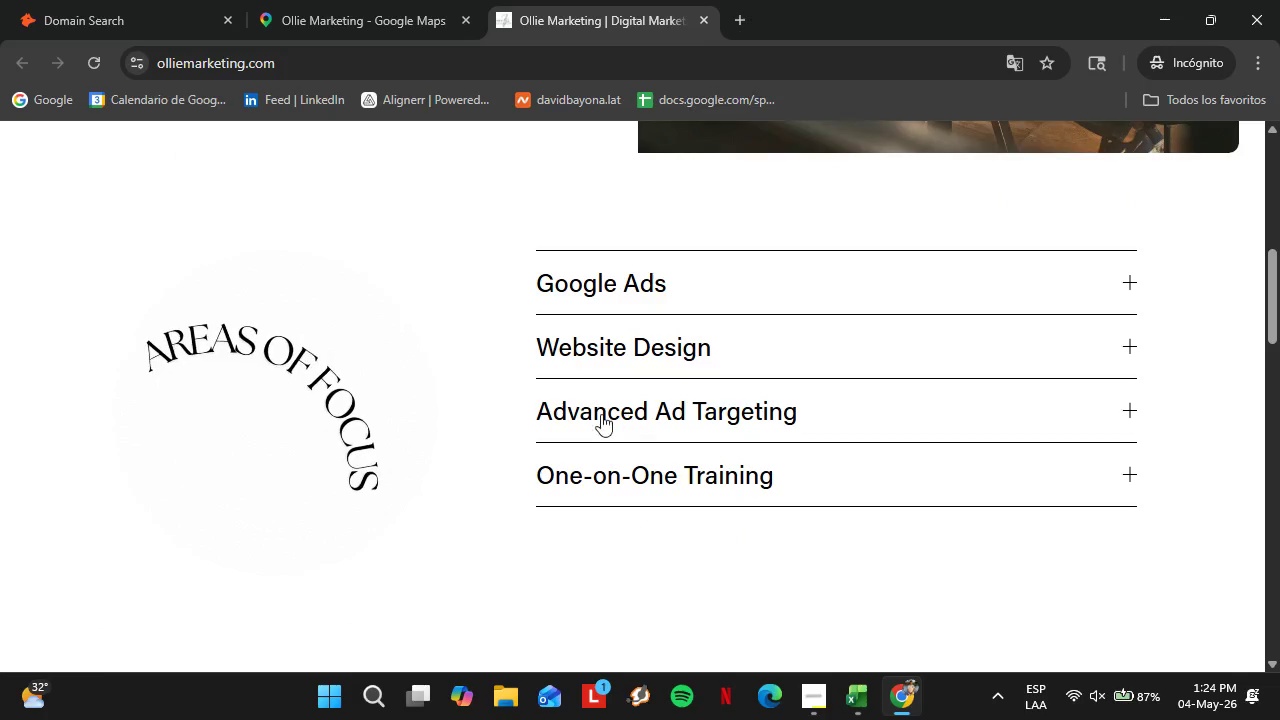 
scroll: coordinate [579, 399], scroll_direction: up, amount: 14.0
 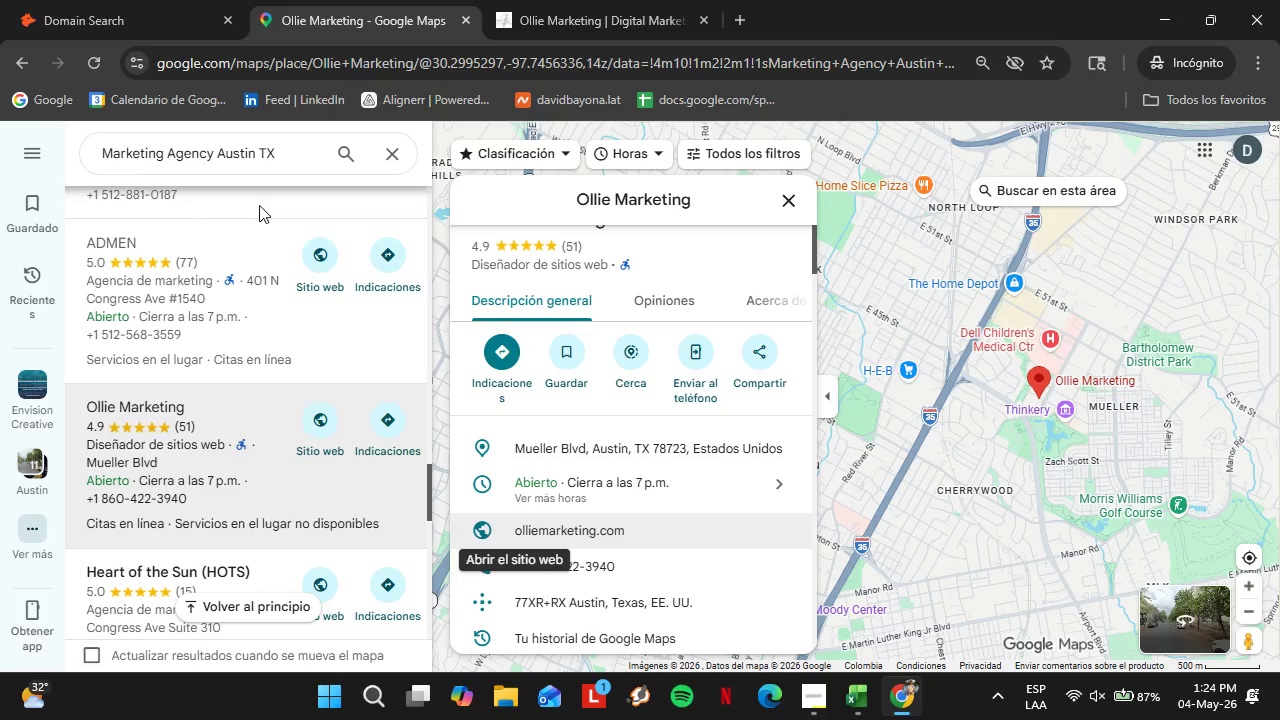 
scroll: coordinate [220, 375], scroll_direction: down, amount: 3.0
 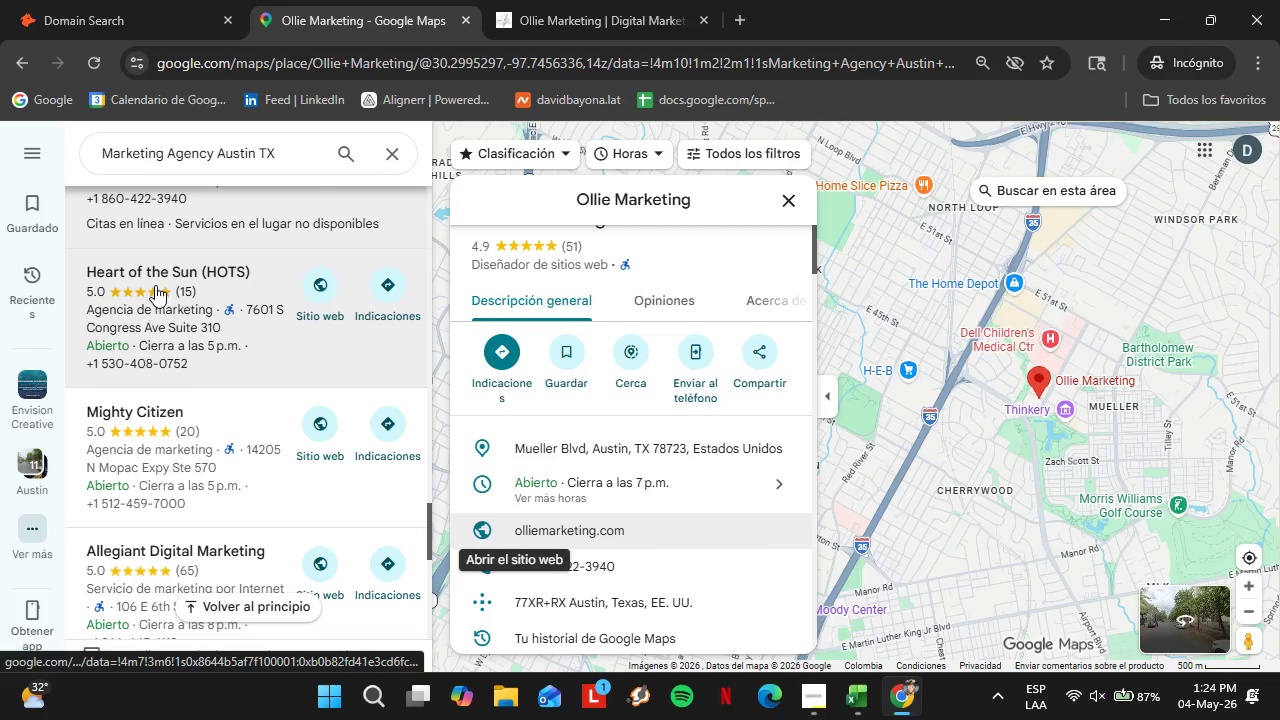 
left_click([158, 286])
 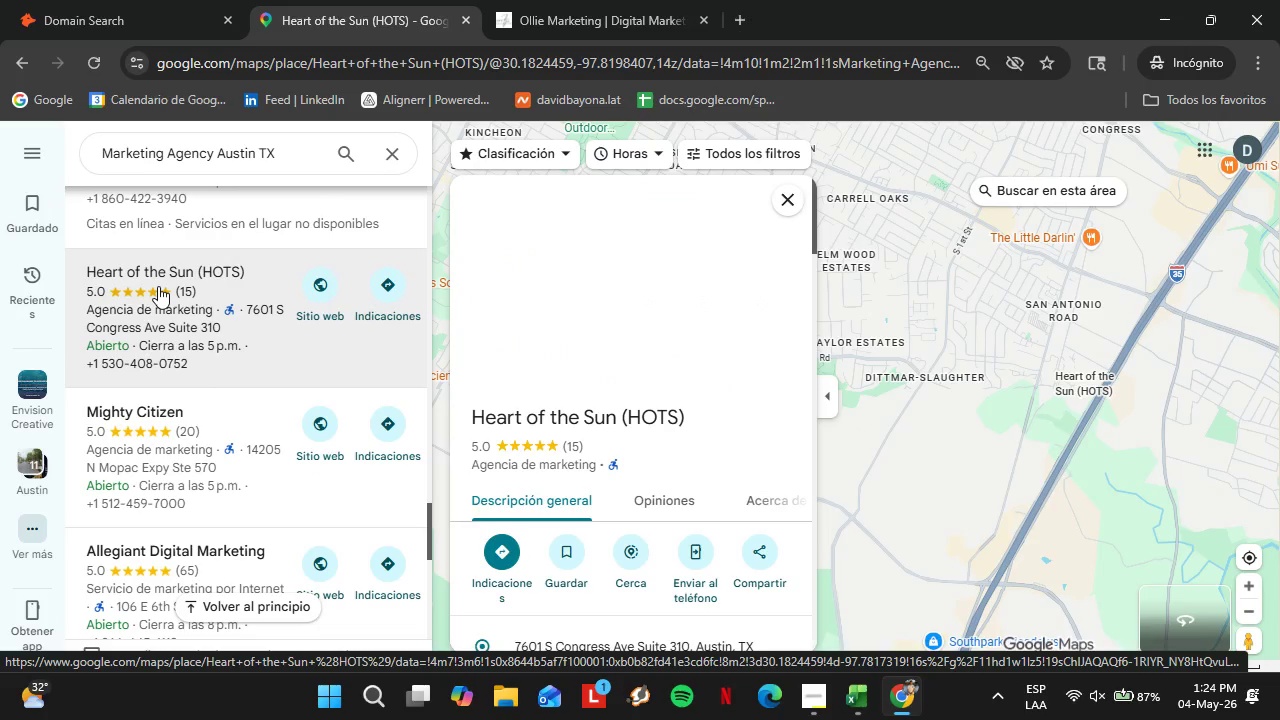 
scroll: coordinate [638, 350], scroll_direction: down, amount: 5.0
 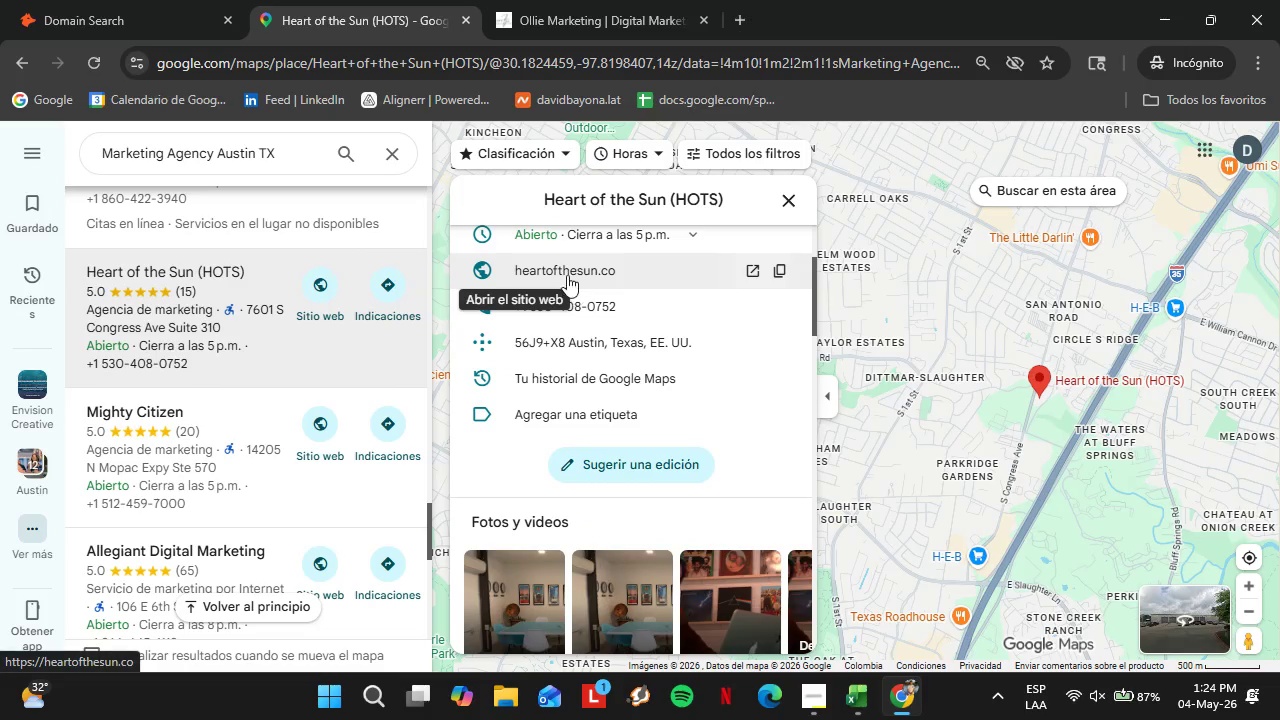 
left_click([562, 271])
 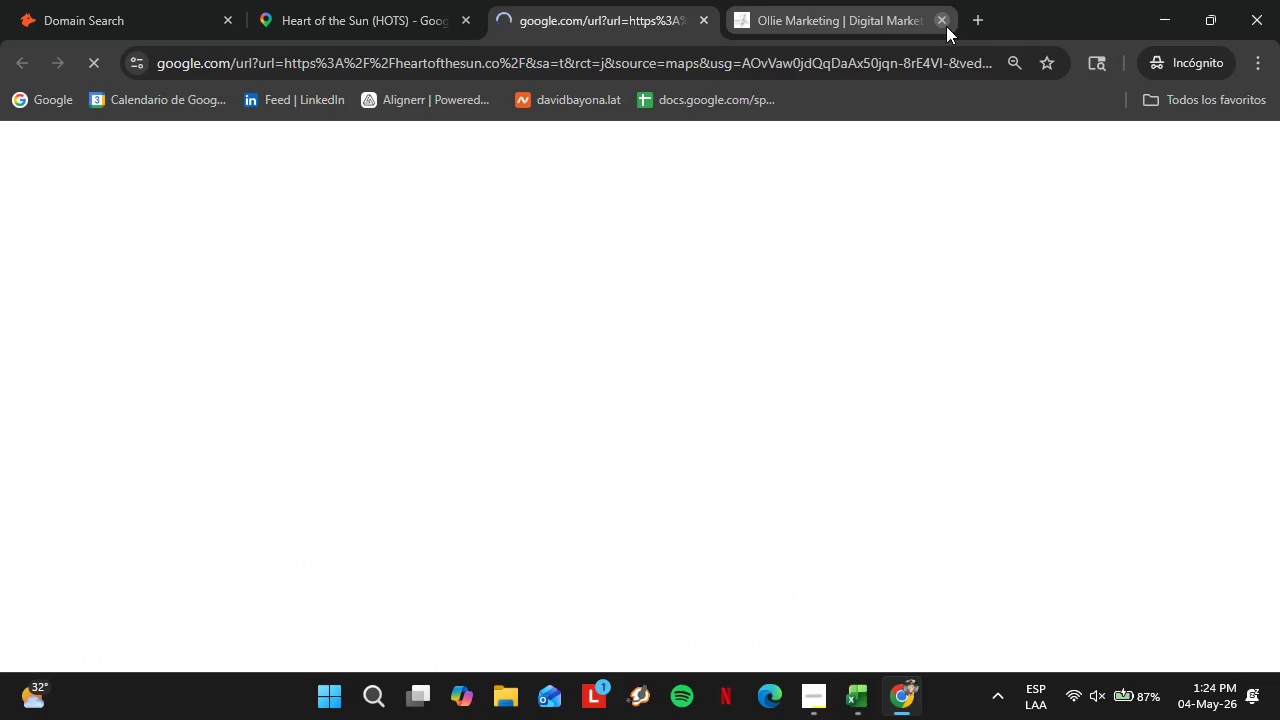 
left_click([944, 24])
 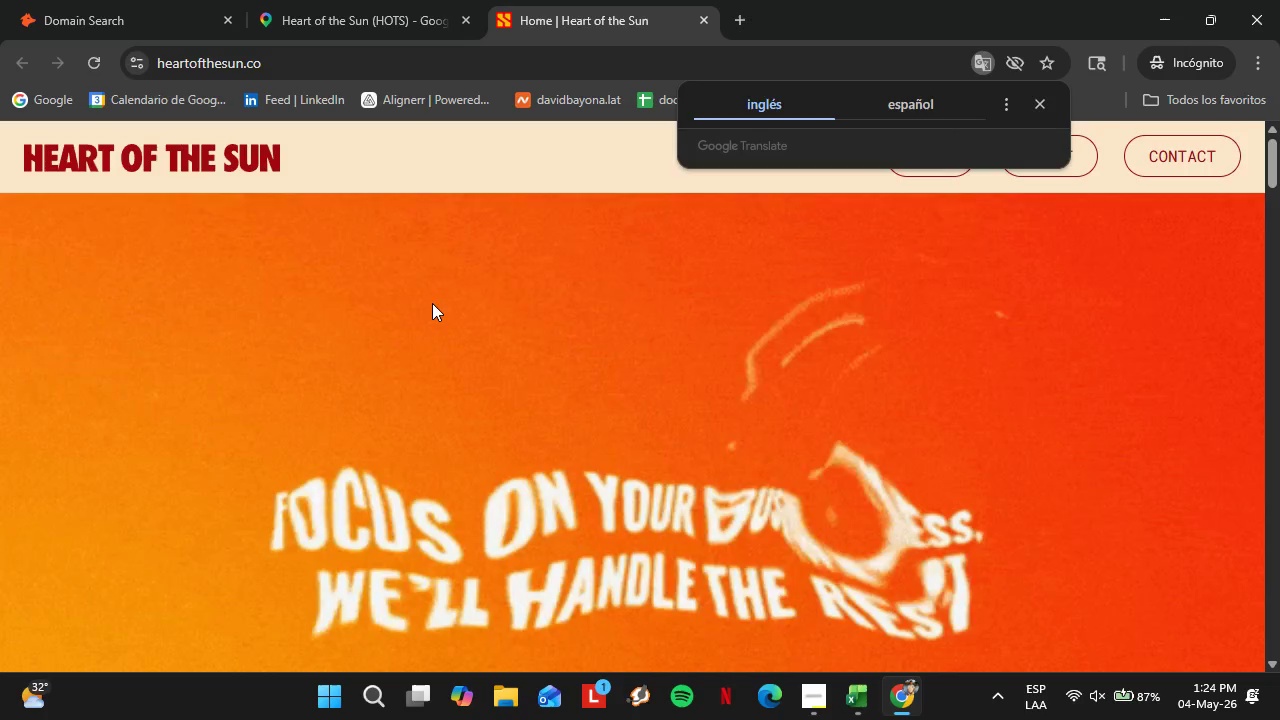 
wait(14.81)
 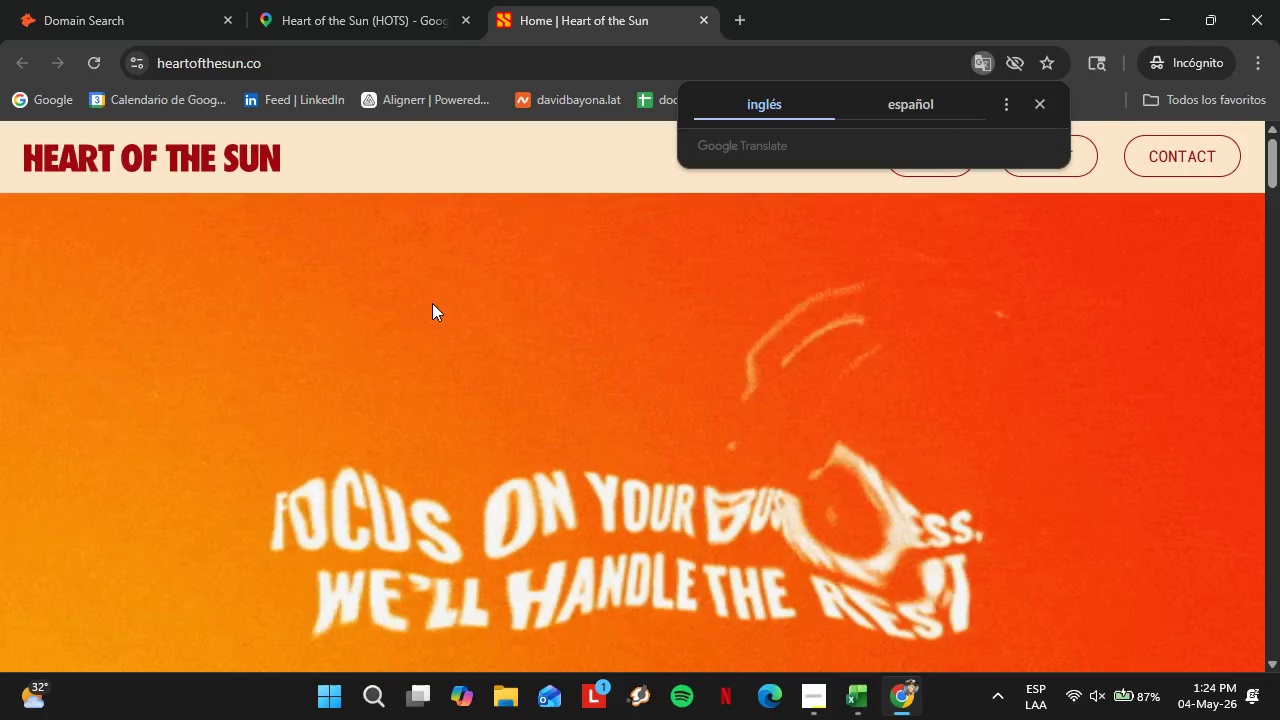 
left_click([1039, 100])
 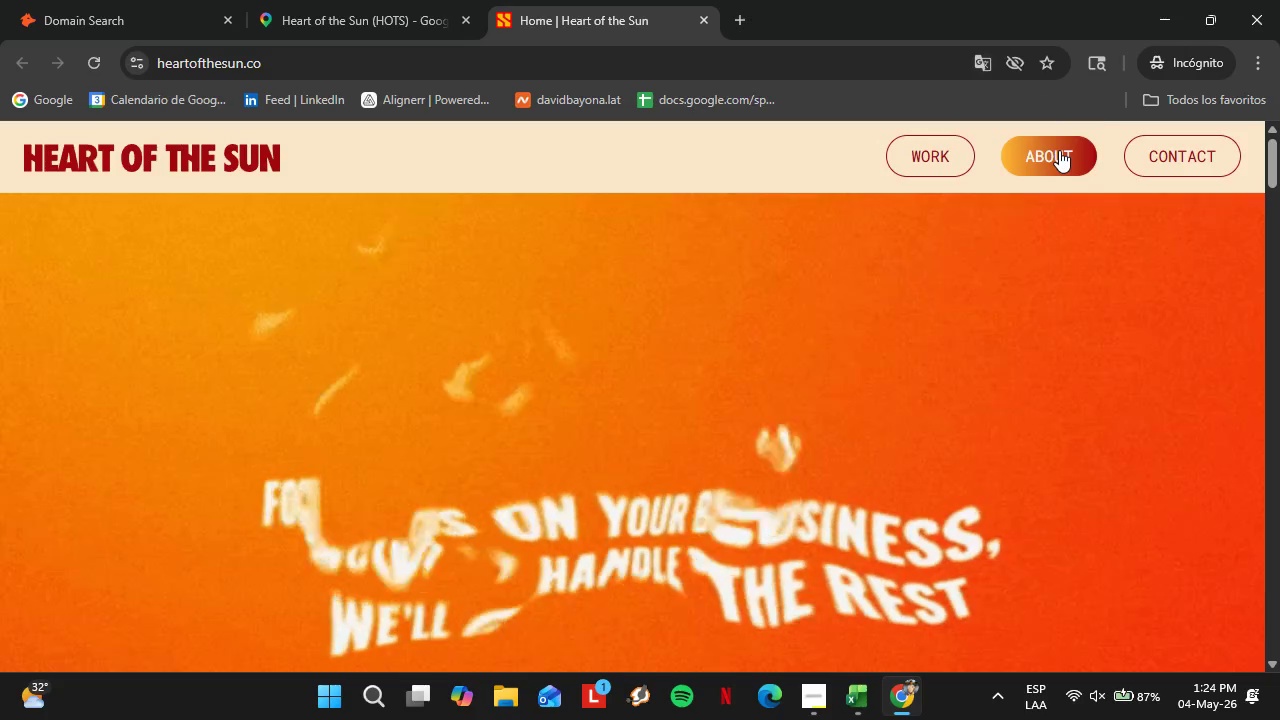 
left_click([1059, 150])
 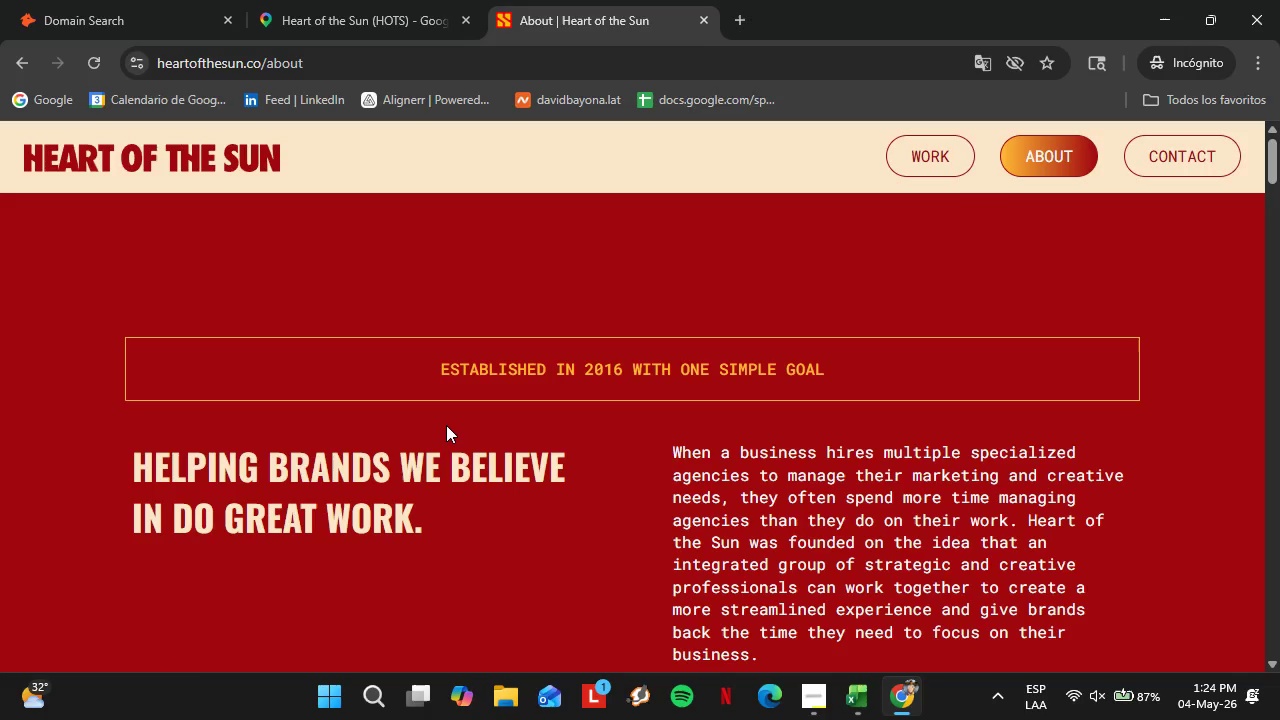 
scroll: coordinate [446, 425], scroll_direction: down, amount: 1.0
 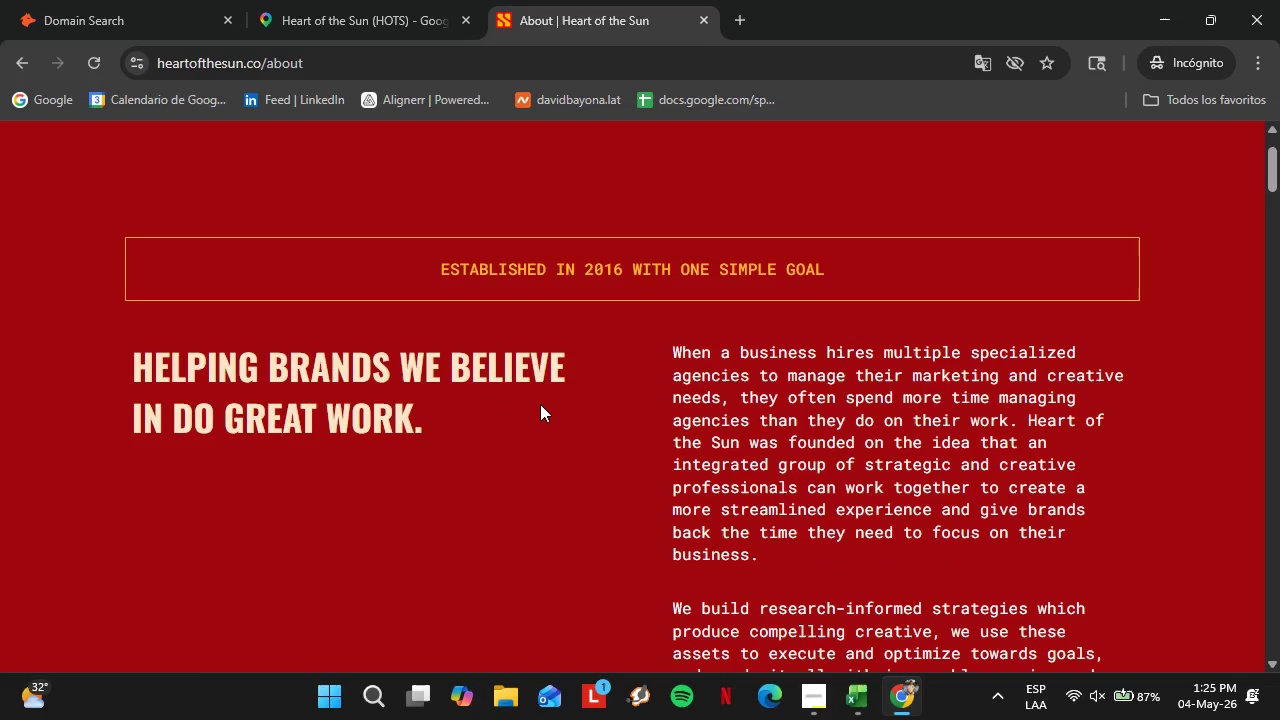 
scroll: coordinate [540, 404], scroll_direction: up, amount: 1.0
 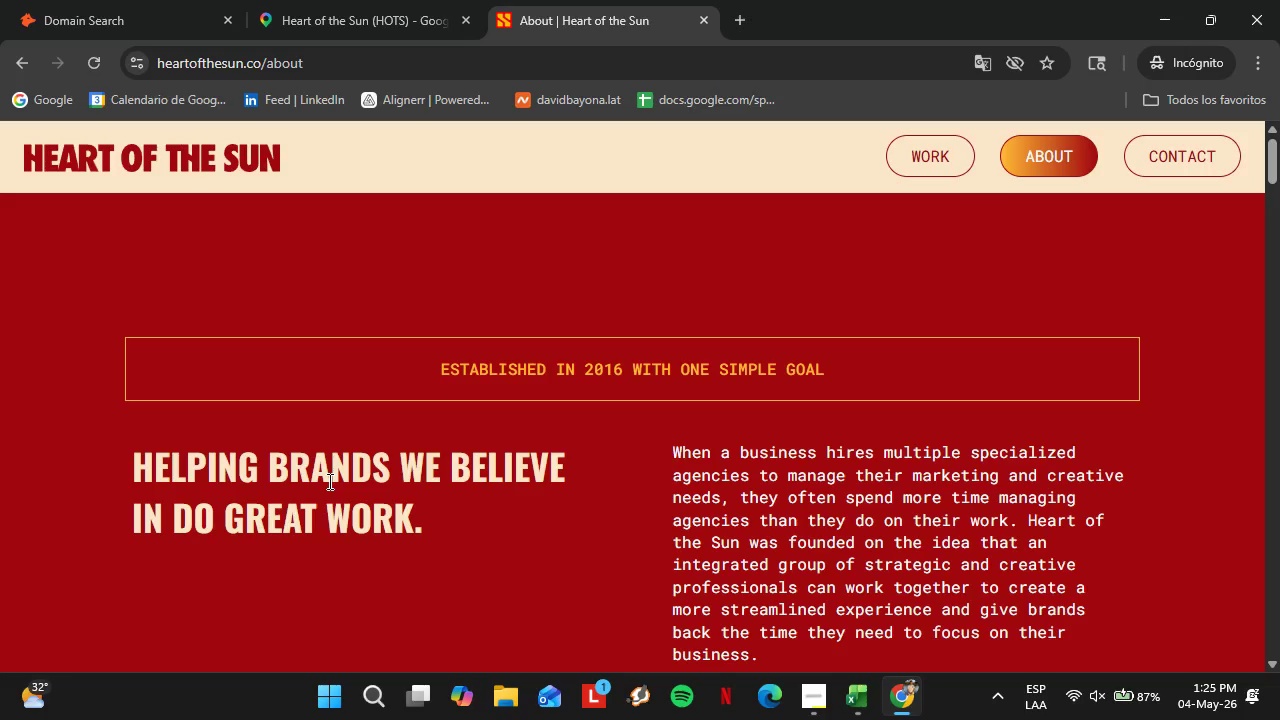 
wait(14.81)
 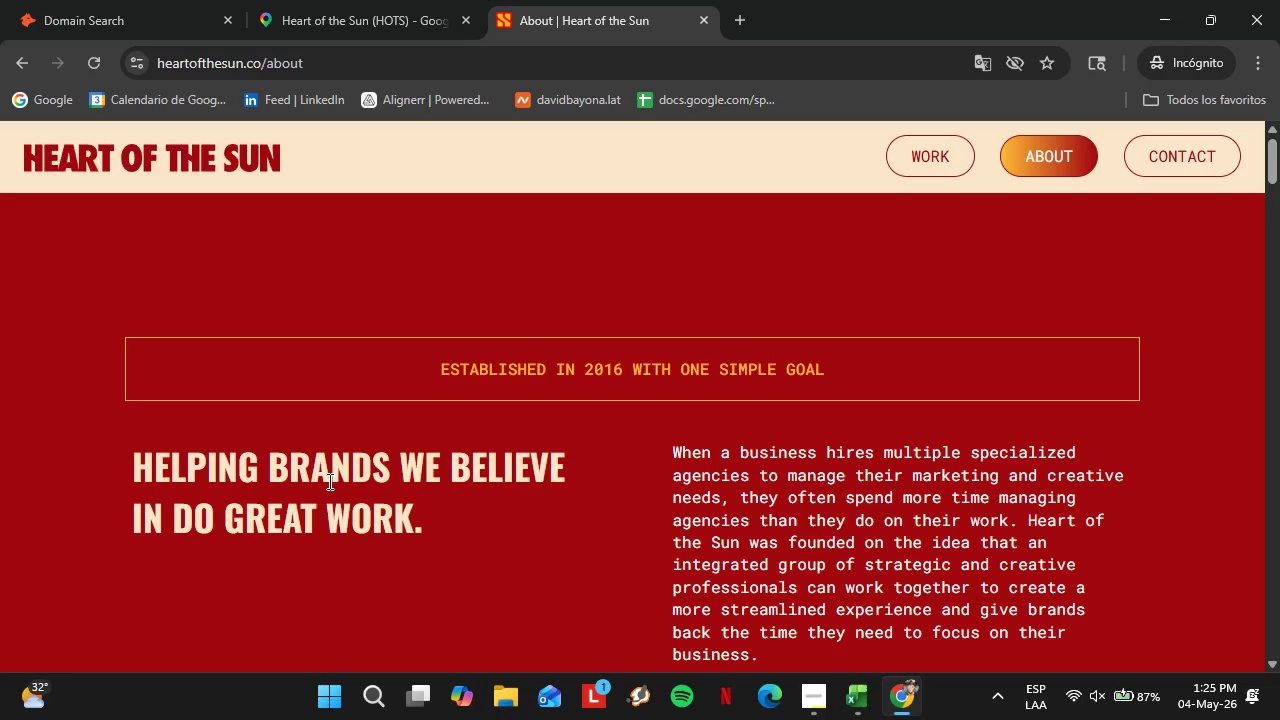 
left_click_drag(start_coordinate=[331, 491], to_coordinate=[347, 535])
 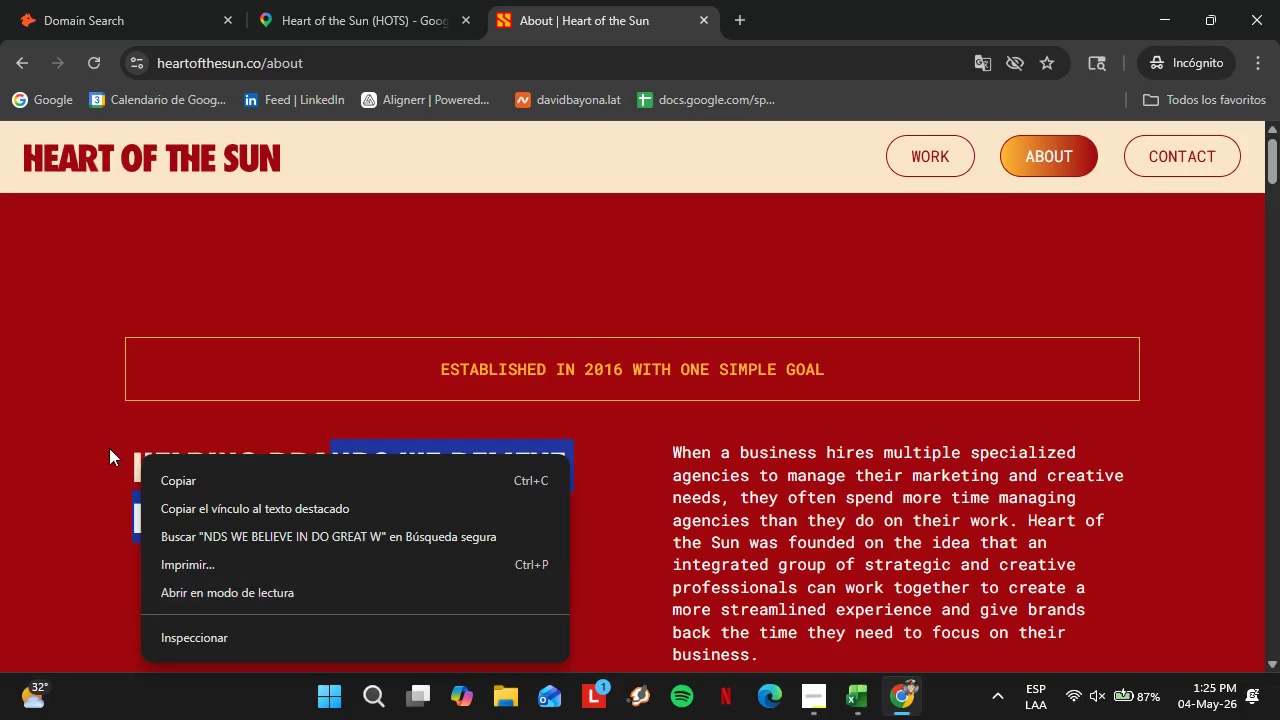 
left_click([71, 424])
 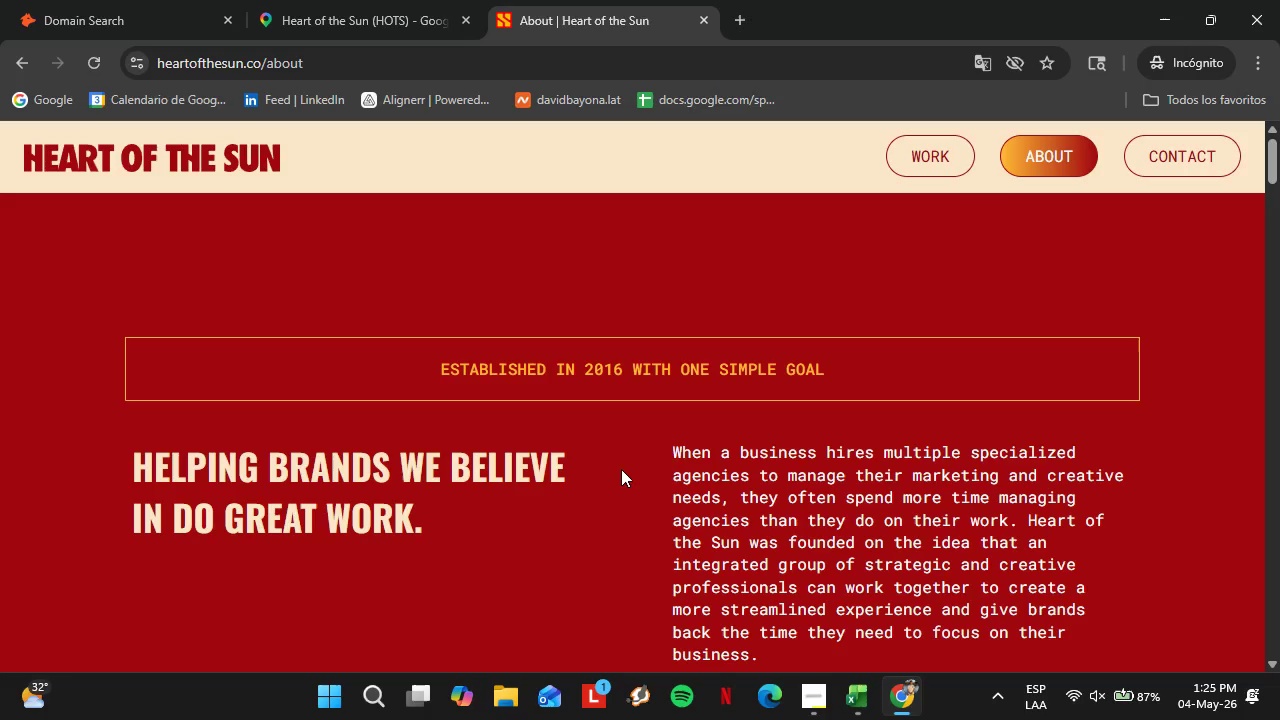 
scroll: coordinate [662, 397], scroll_direction: down, amount: 13.0
 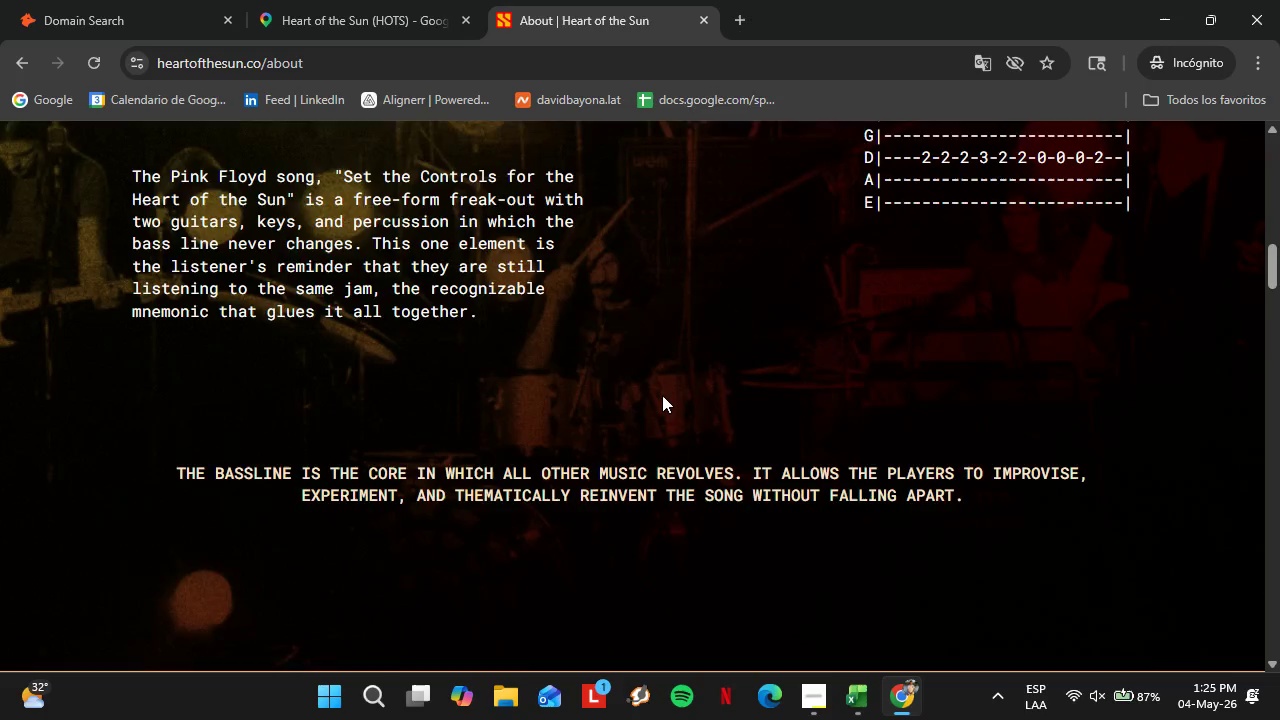 
scroll: coordinate [696, 410], scroll_direction: down, amount: 22.0
 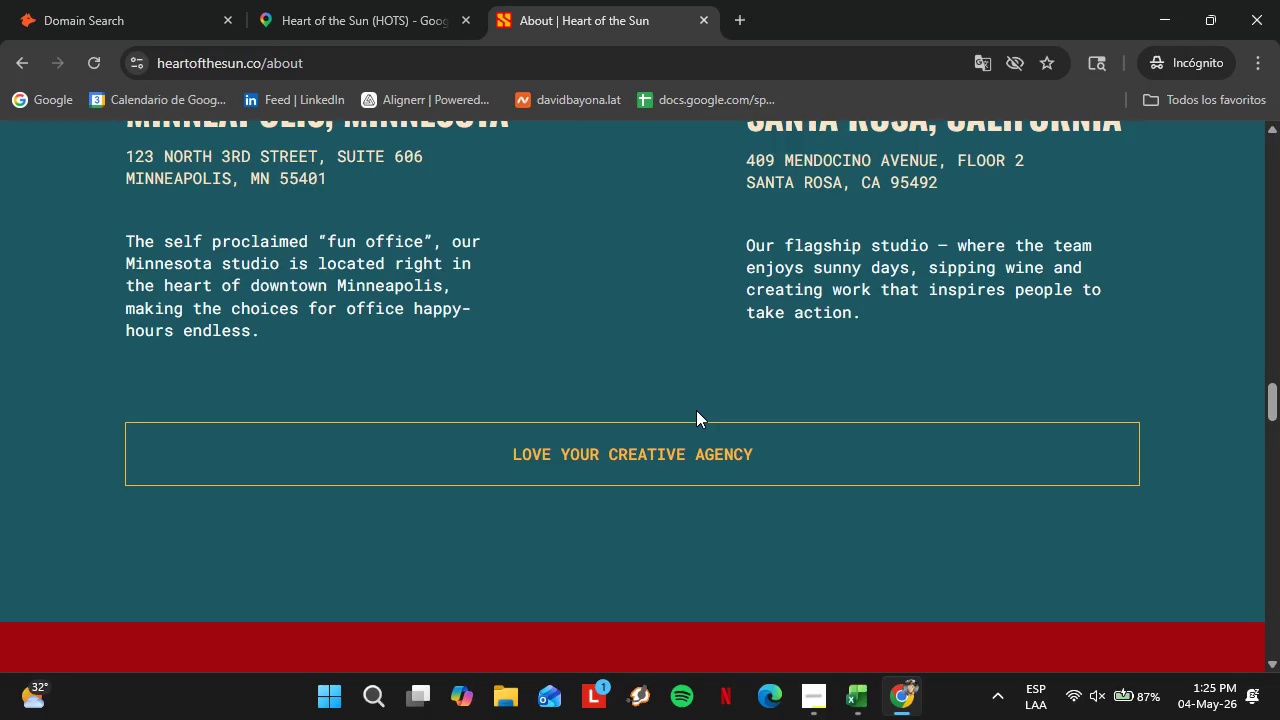 
scroll: coordinate [469, 499], scroll_direction: down, amount: 25.0
 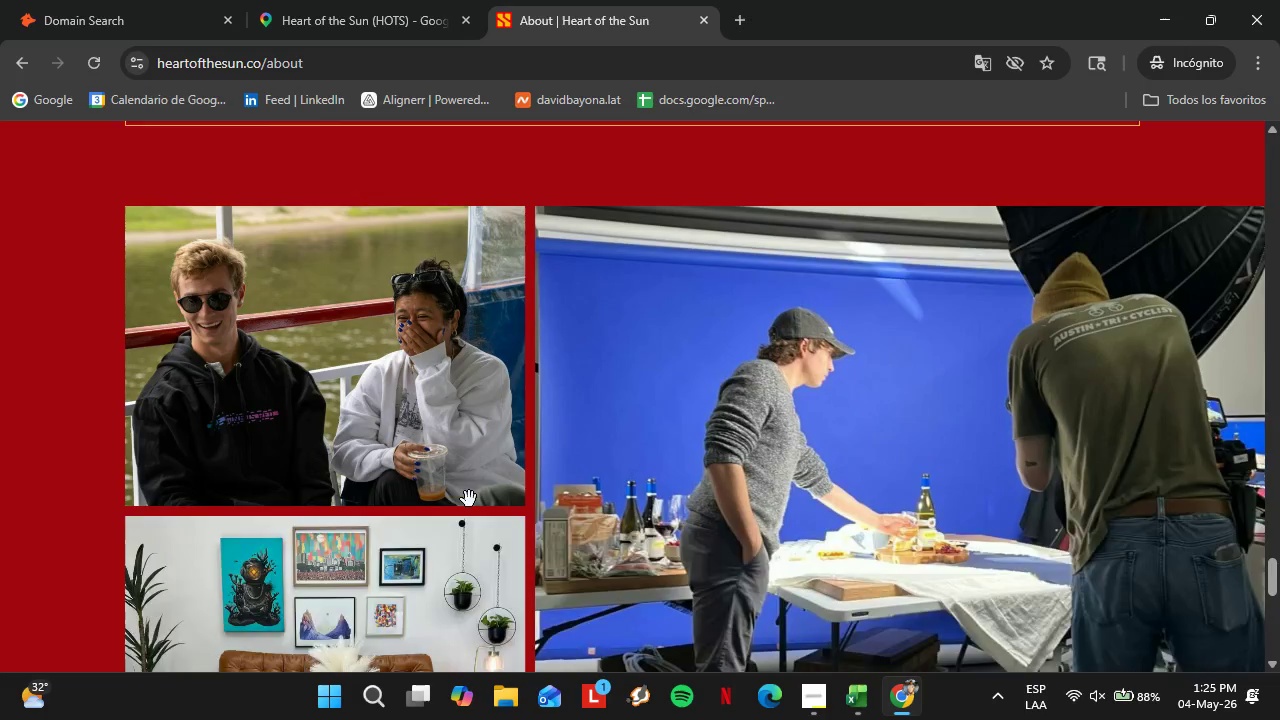 
scroll: coordinate [469, 499], scroll_direction: up, amount: 8.0
 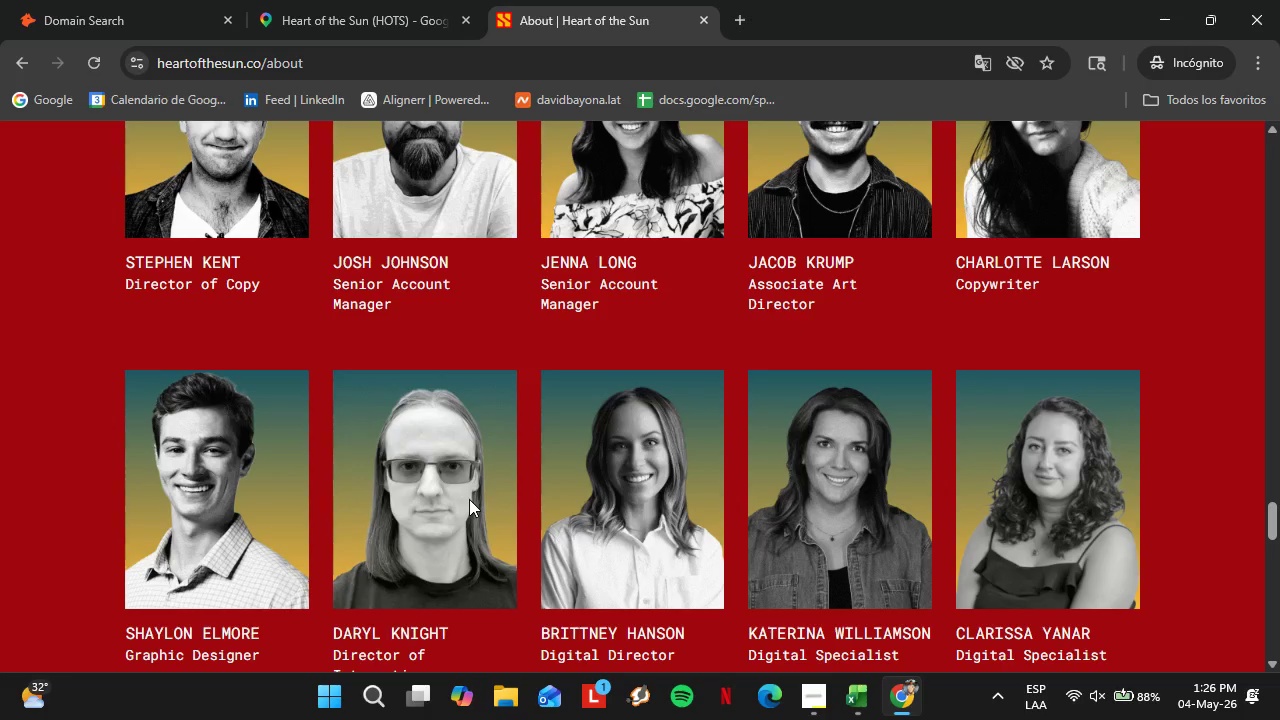 
wait(35.61)
 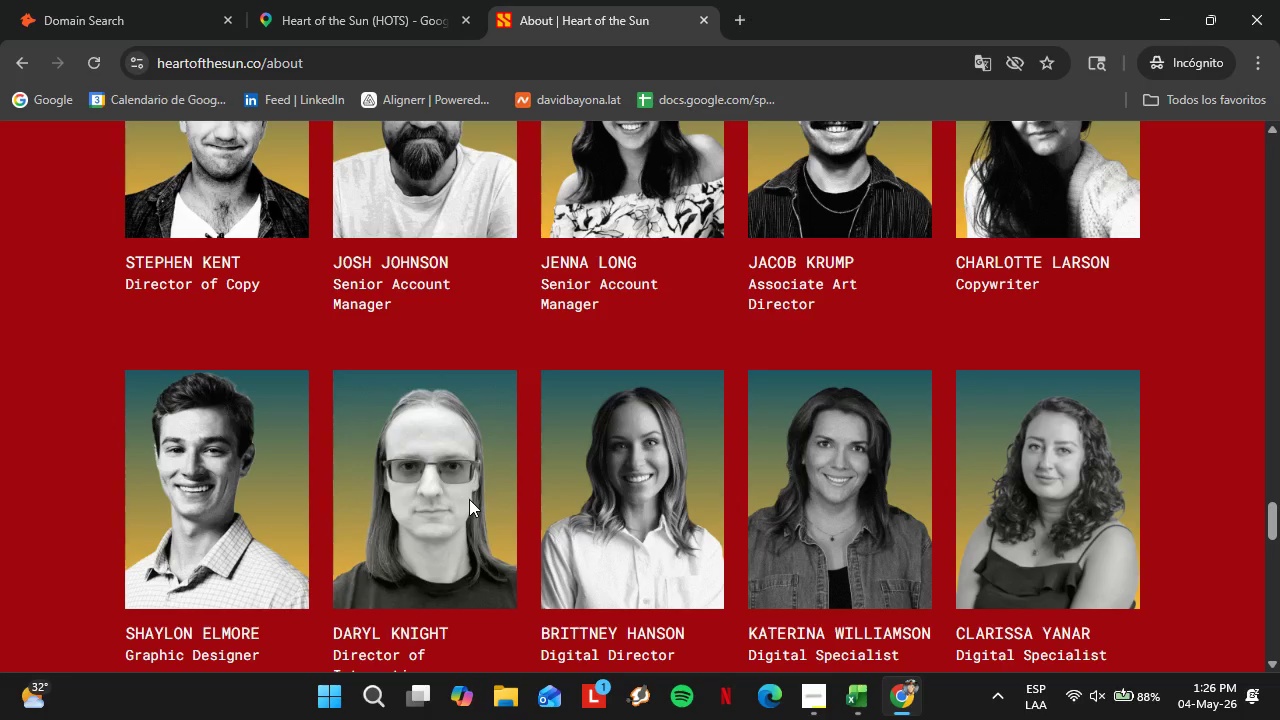 
scroll: coordinate [577, 469], scroll_direction: up, amount: 10.0
 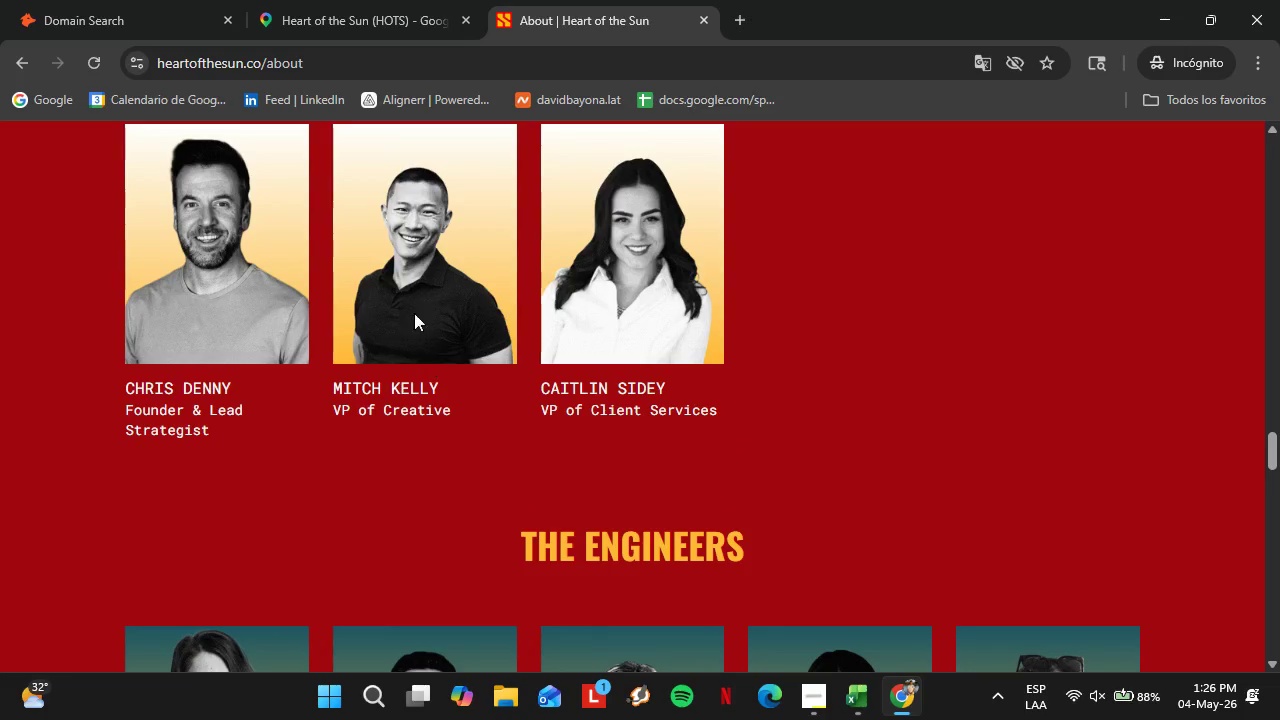 
left_click([354, 1])
 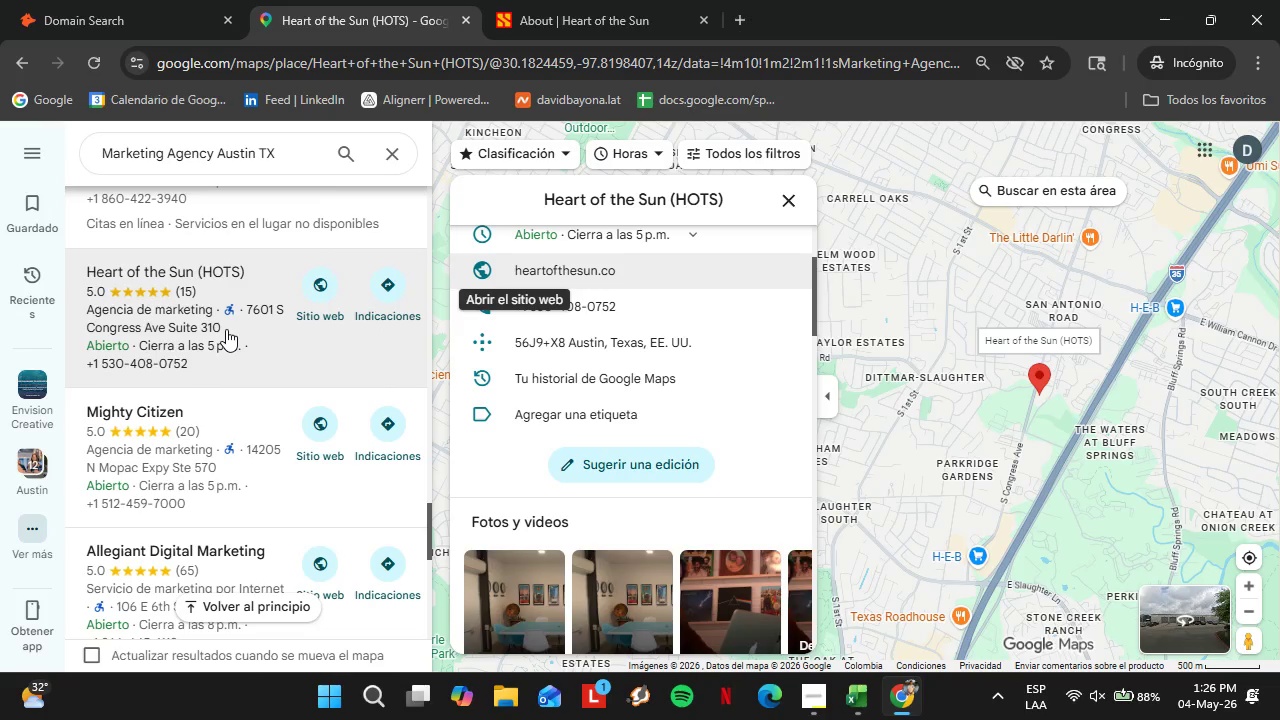 
scroll: coordinate [226, 329], scroll_direction: down, amount: 1.0
 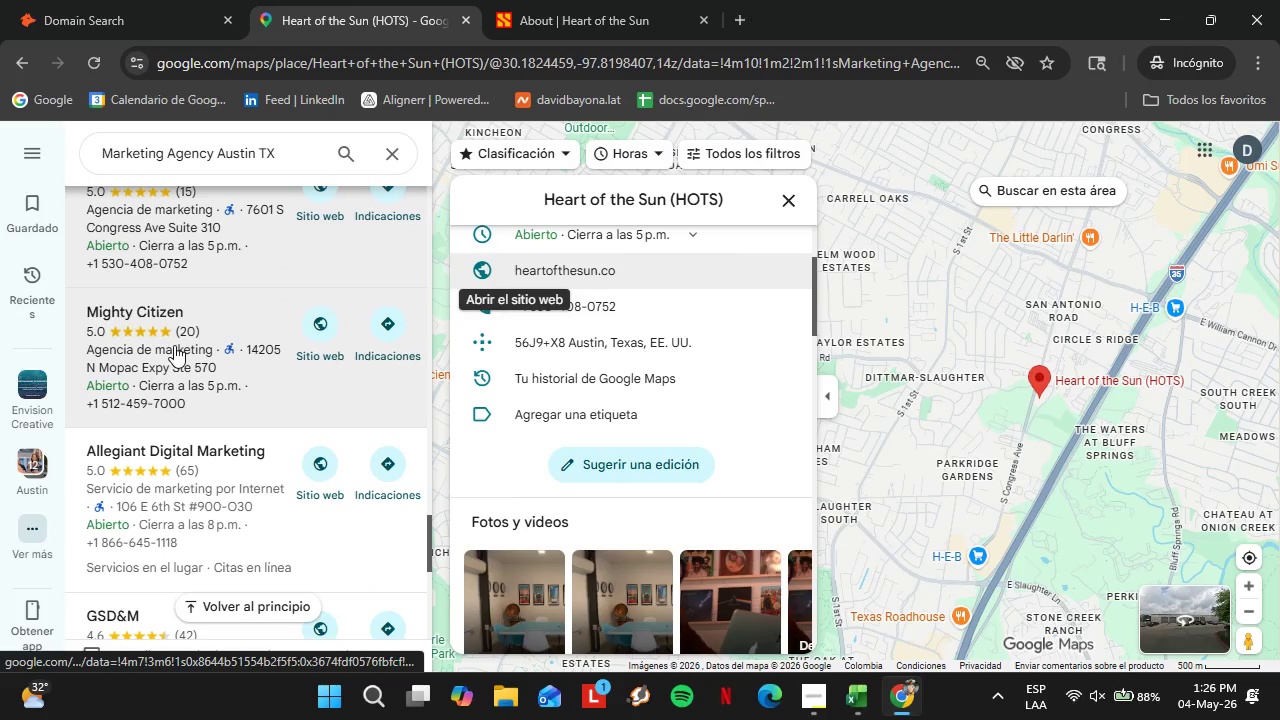 
left_click([174, 345])
 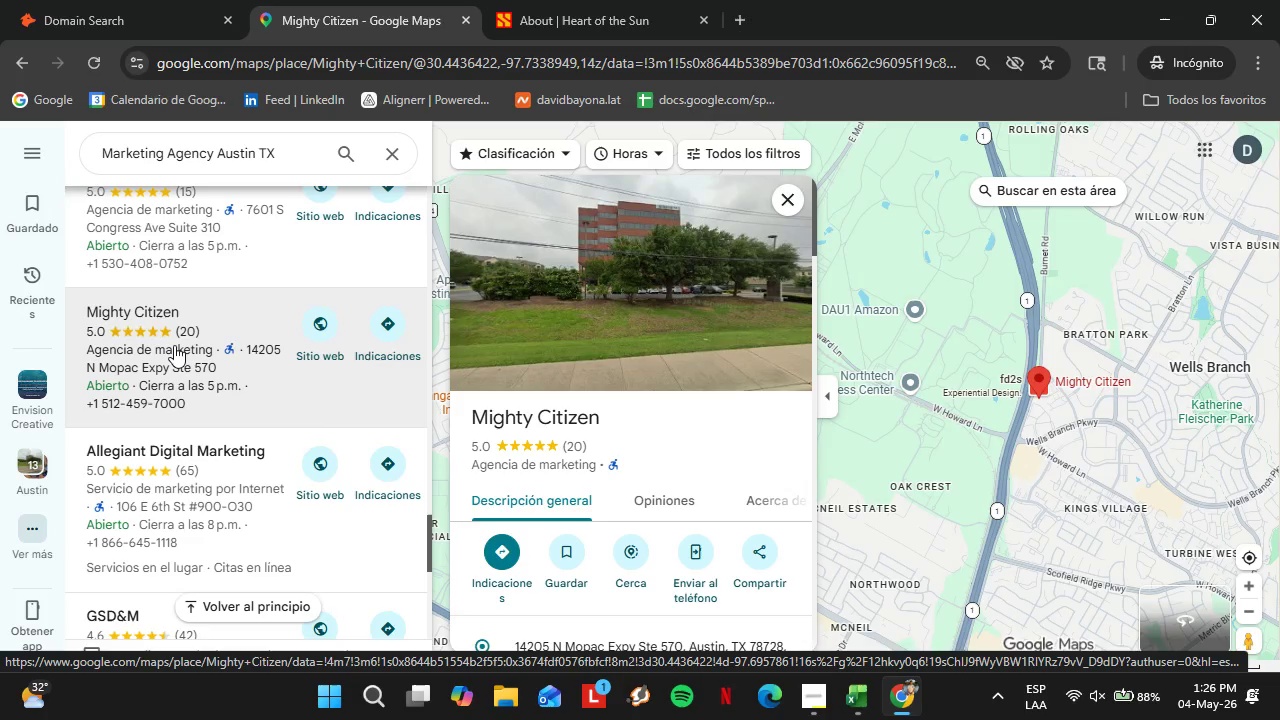 
wait(20.55)
 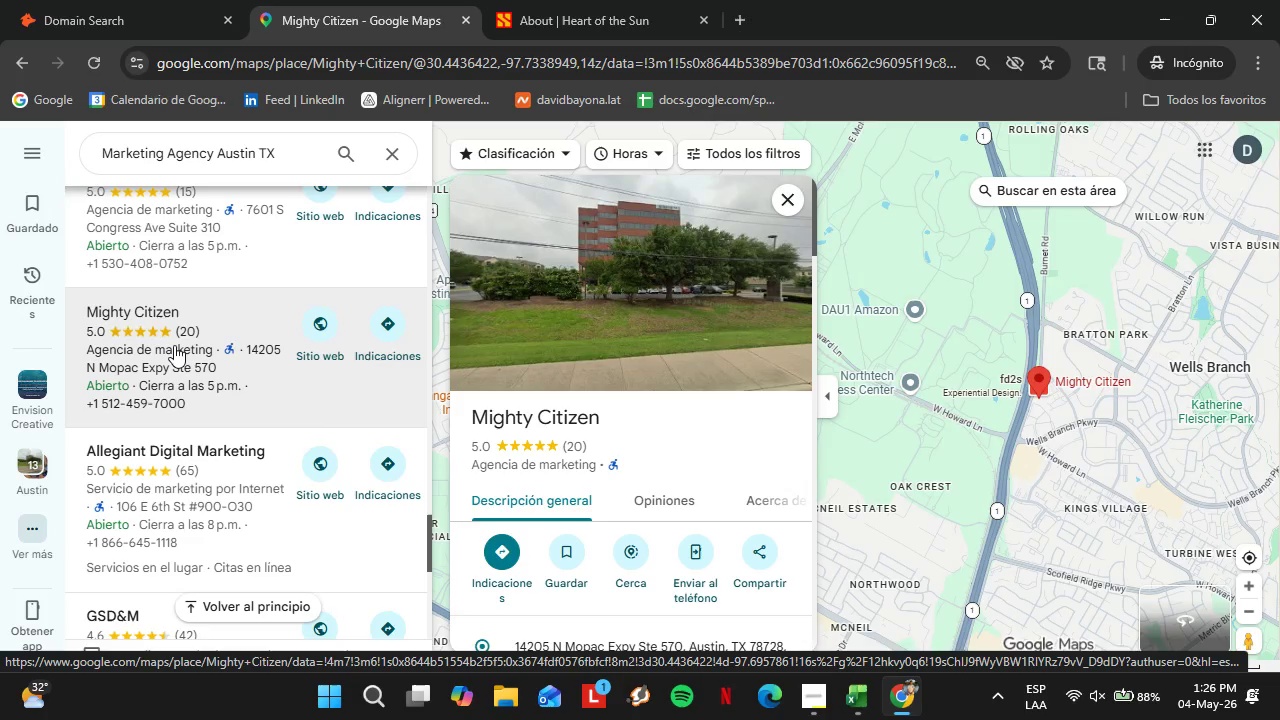 
scroll: coordinate [608, 456], scroll_direction: down, amount: 4.0
 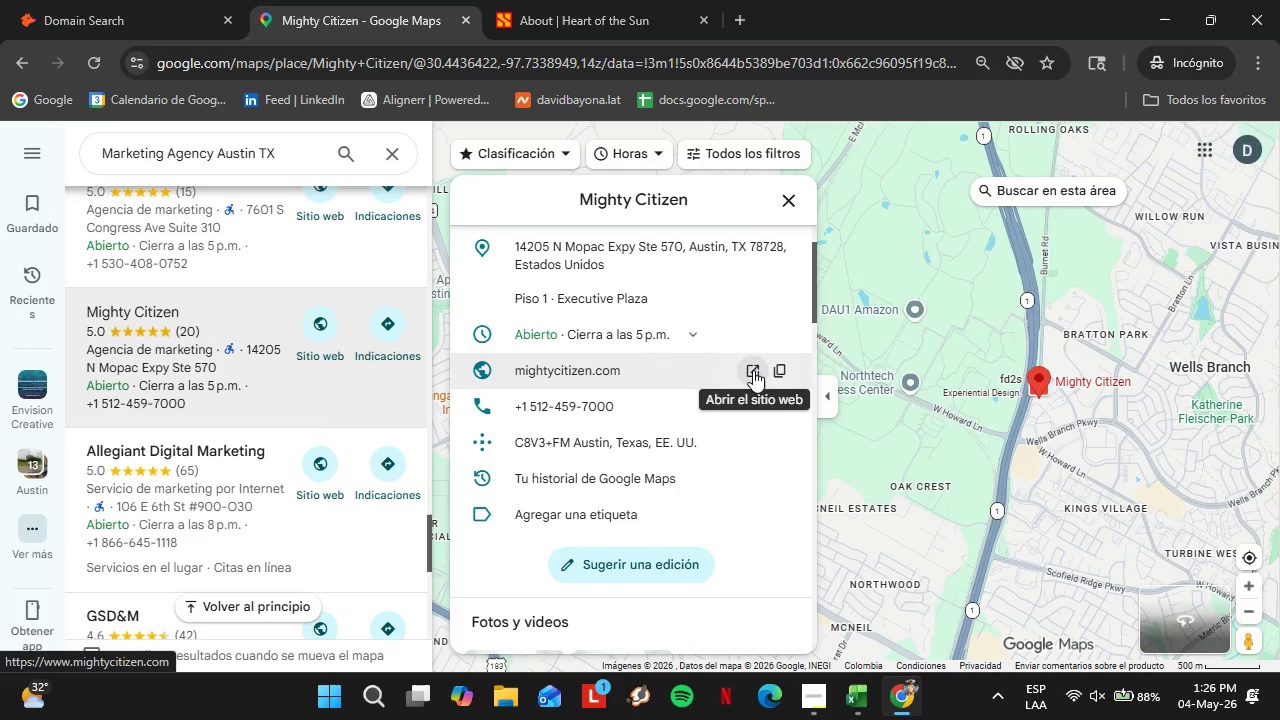 
left_click([778, 370])
 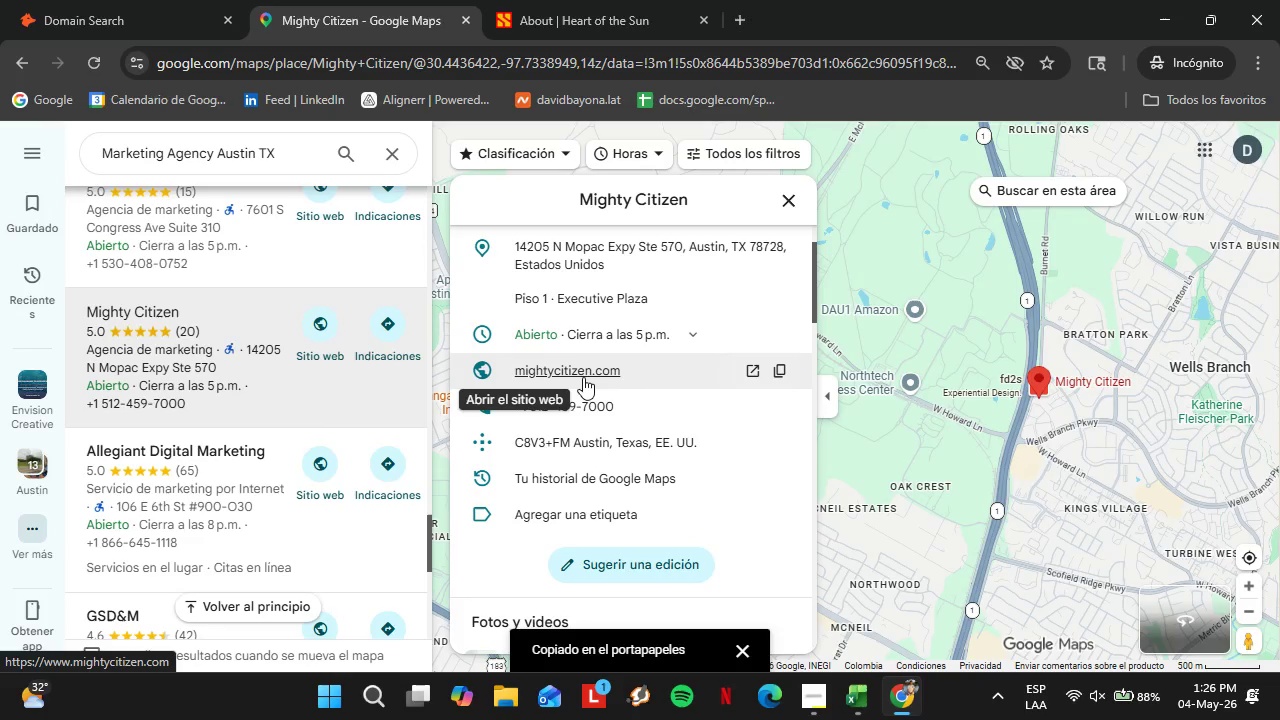 
left_click([583, 377])
 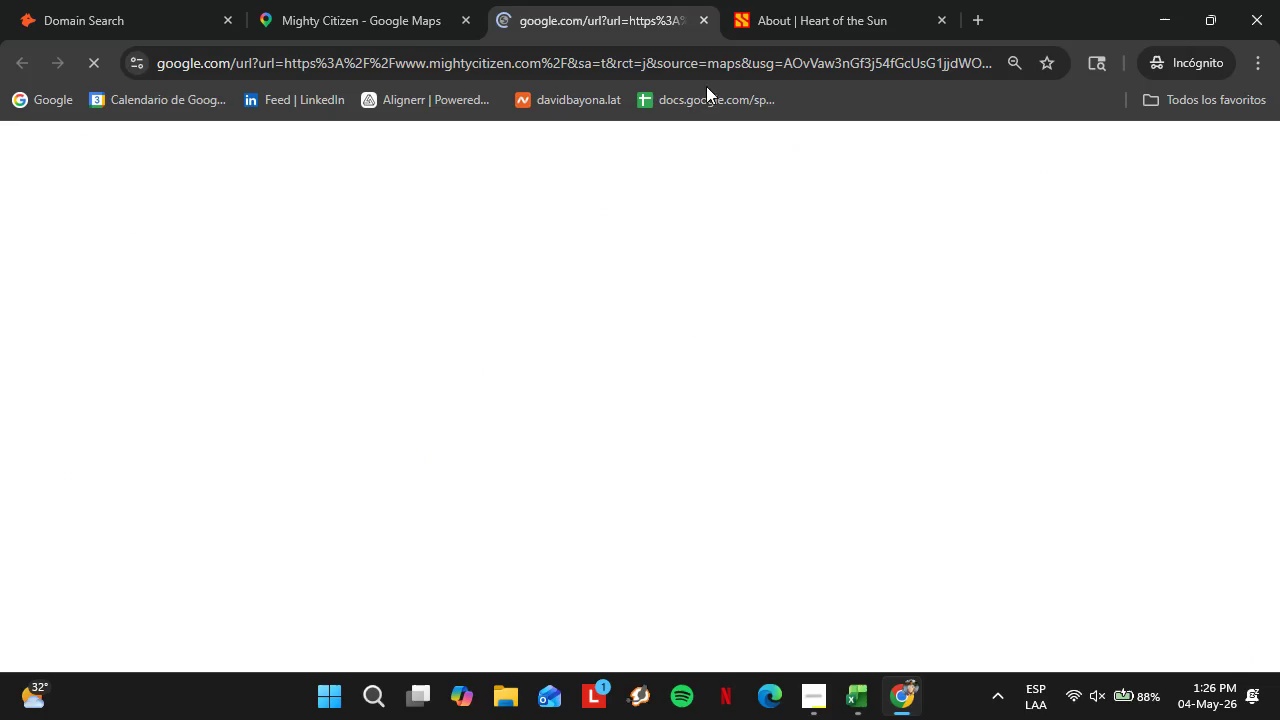 
mouse_move([821, 48])
 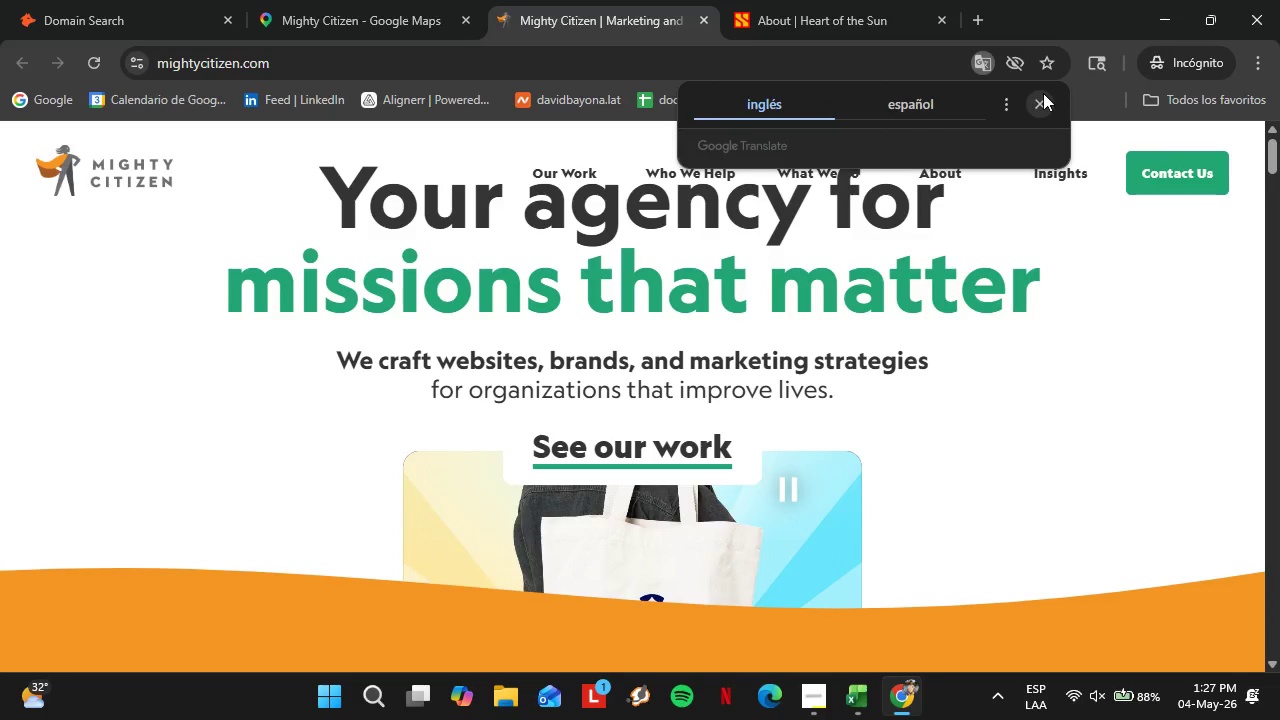 
left_click([1037, 94])
 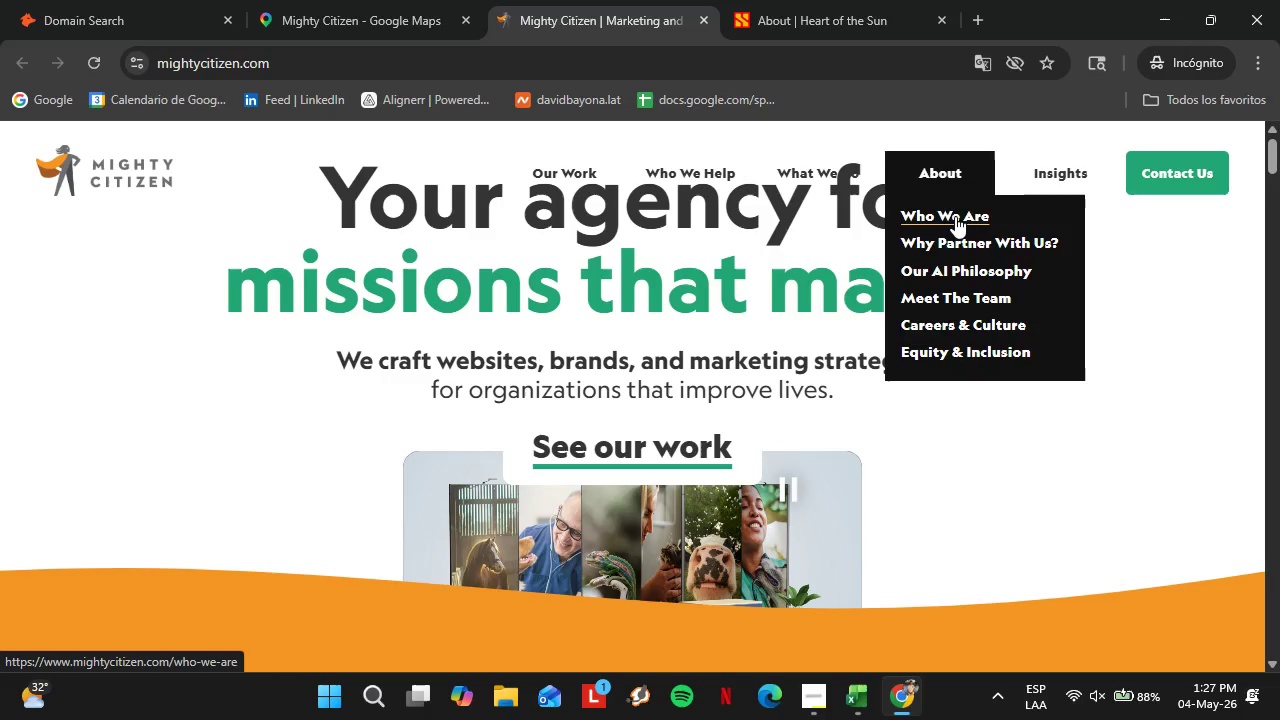 
left_click([971, 288])
 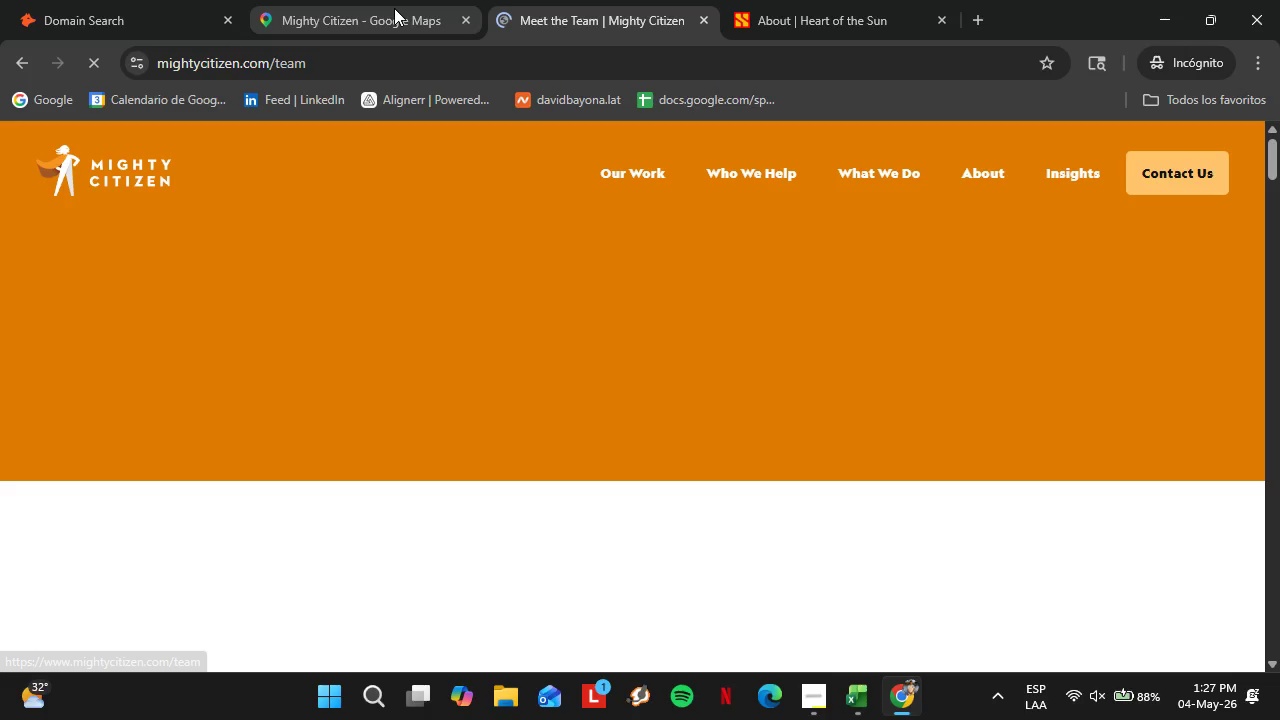 
scroll: coordinate [494, 257], scroll_direction: down, amount: 4.0
 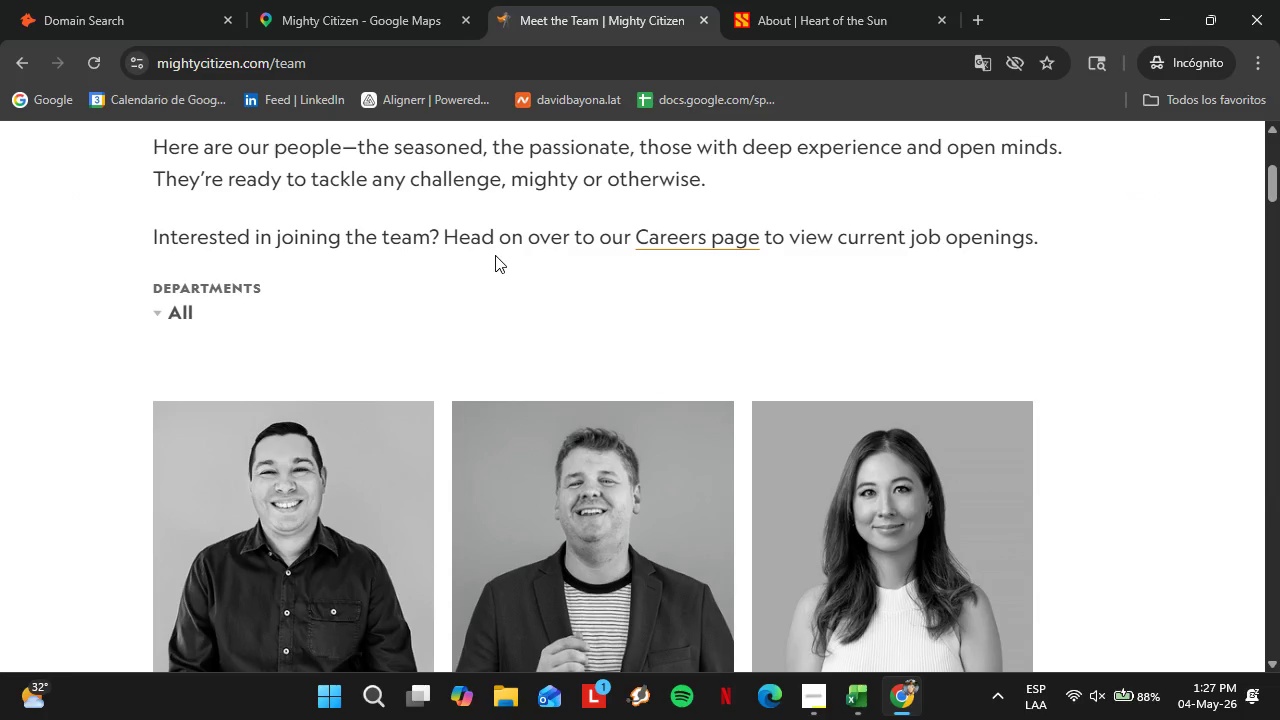 
wait(10.38)
 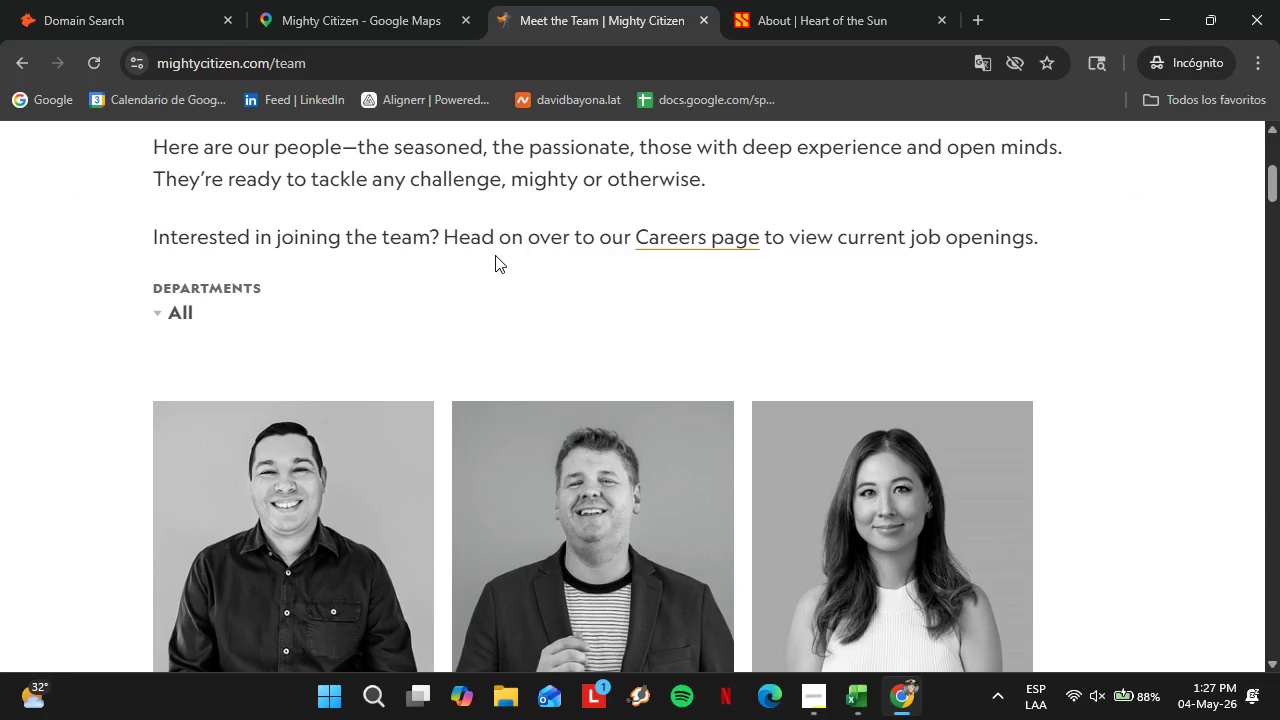 
scroll: coordinate [98, 417], scroll_direction: down, amount: 12.0
 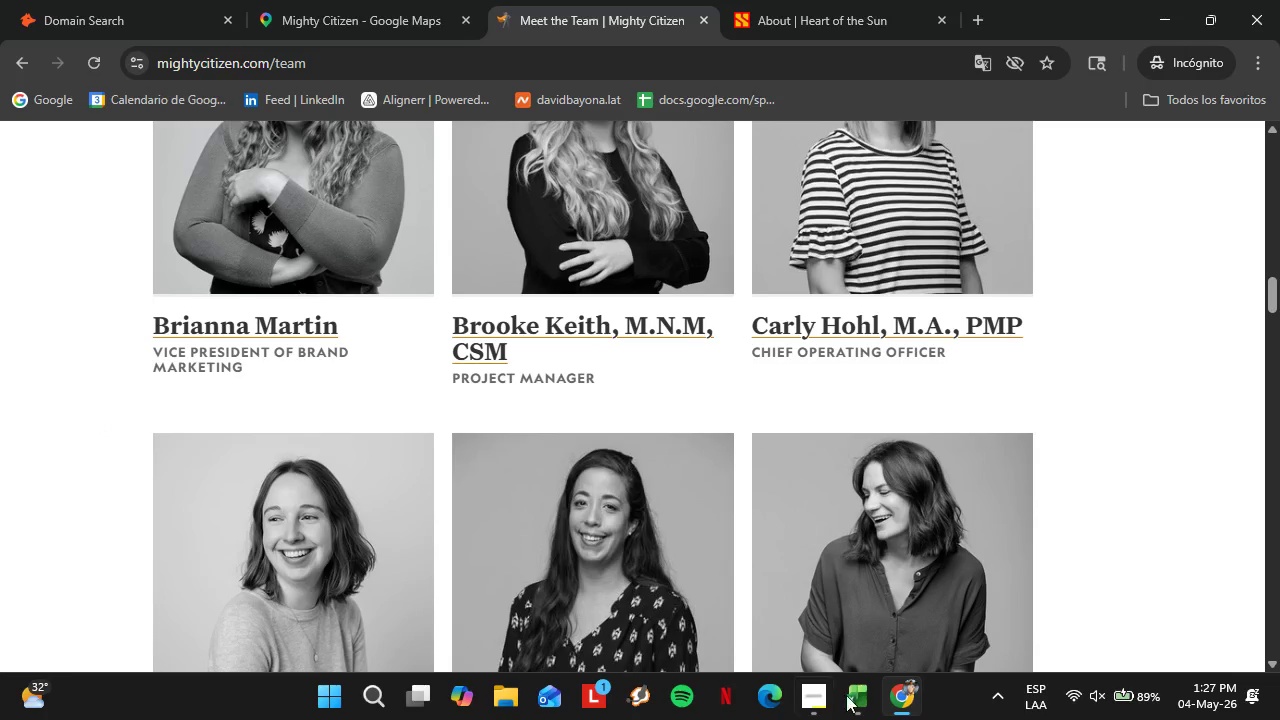 
left_click([854, 707])
 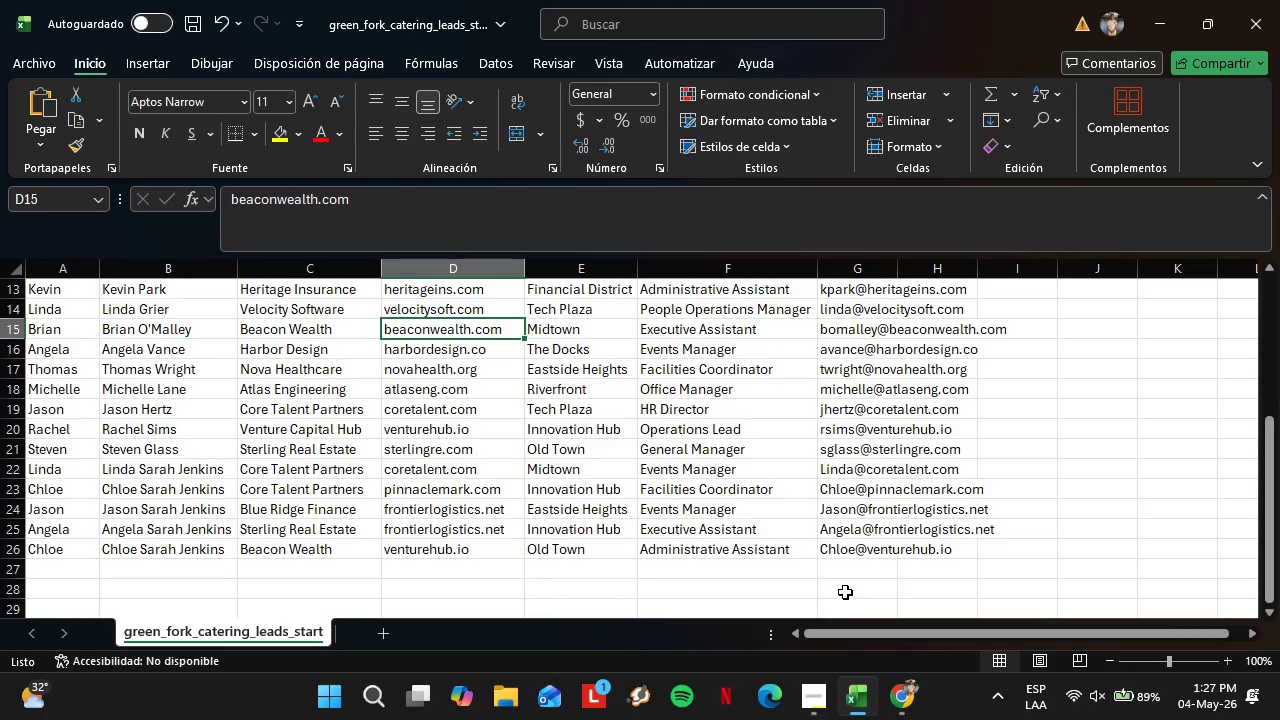 
scroll: coordinate [706, 478], scroll_direction: up, amount: 3.0
 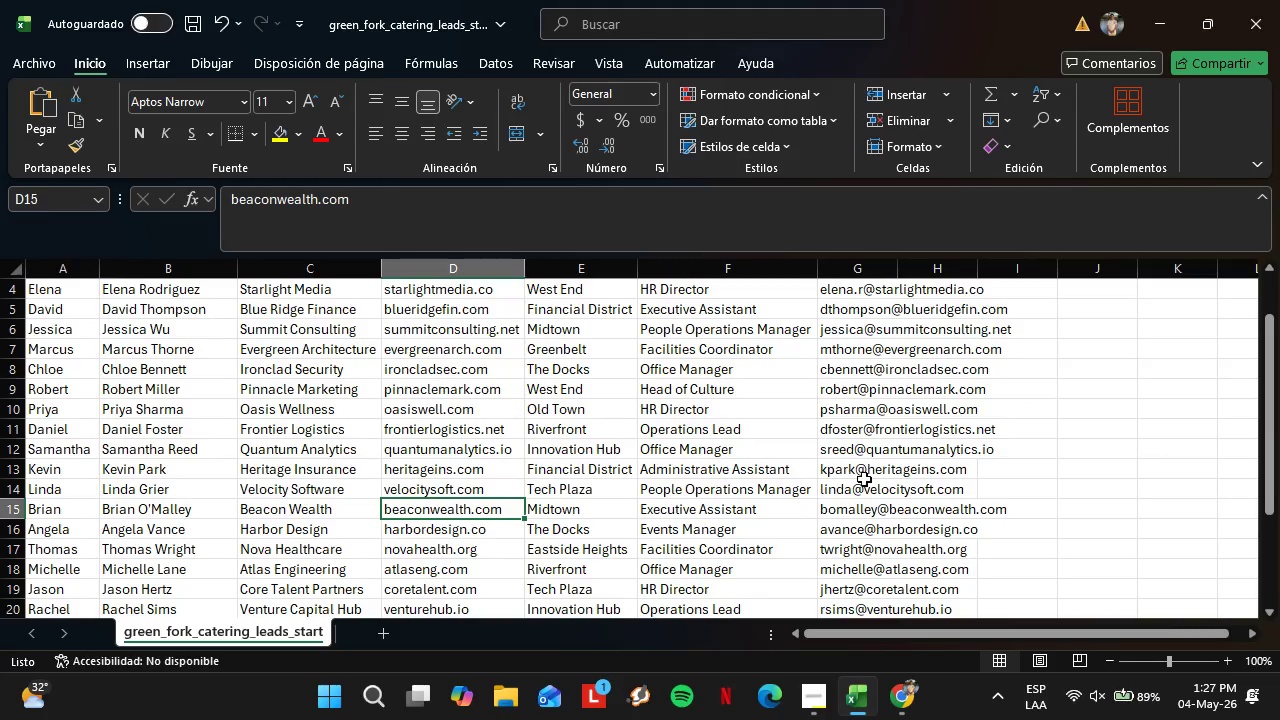 
left_click([915, 718])
 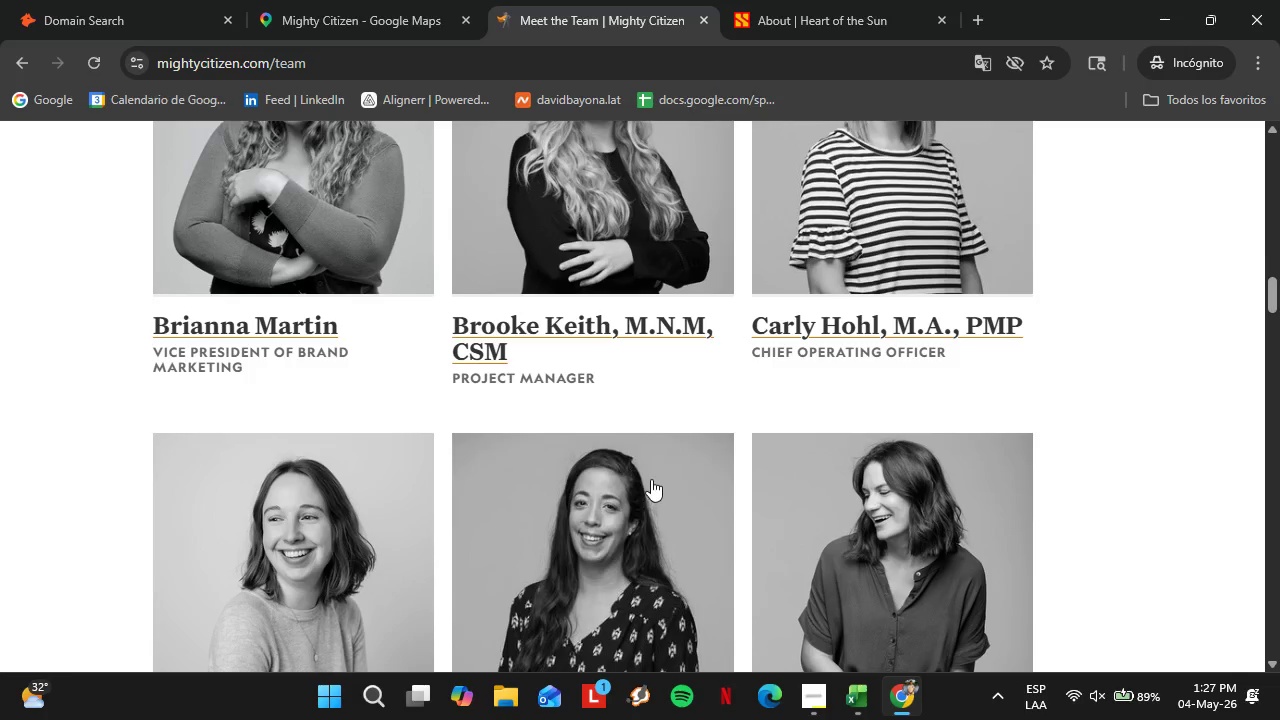 
scroll: coordinate [149, 398], scroll_direction: down, amount: 16.0
 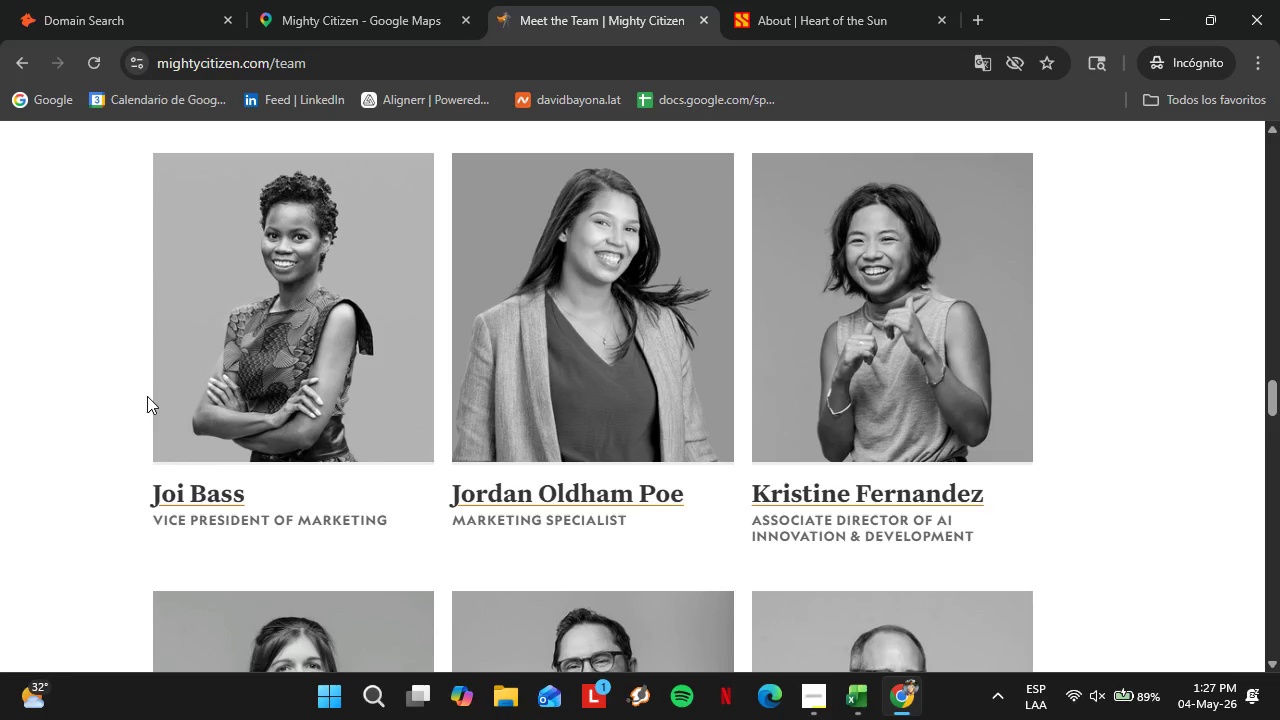 
wait(15.75)
 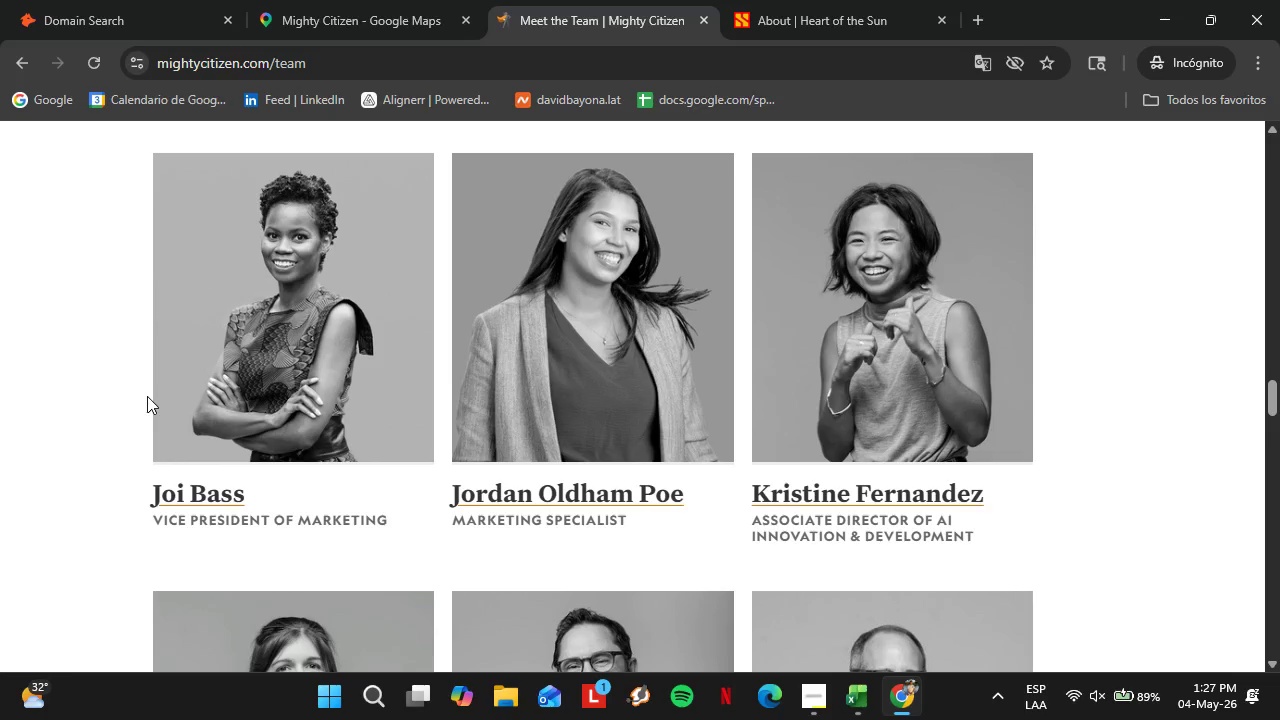 
scroll: coordinate [734, 488], scroll_direction: down, amount: 20.0
 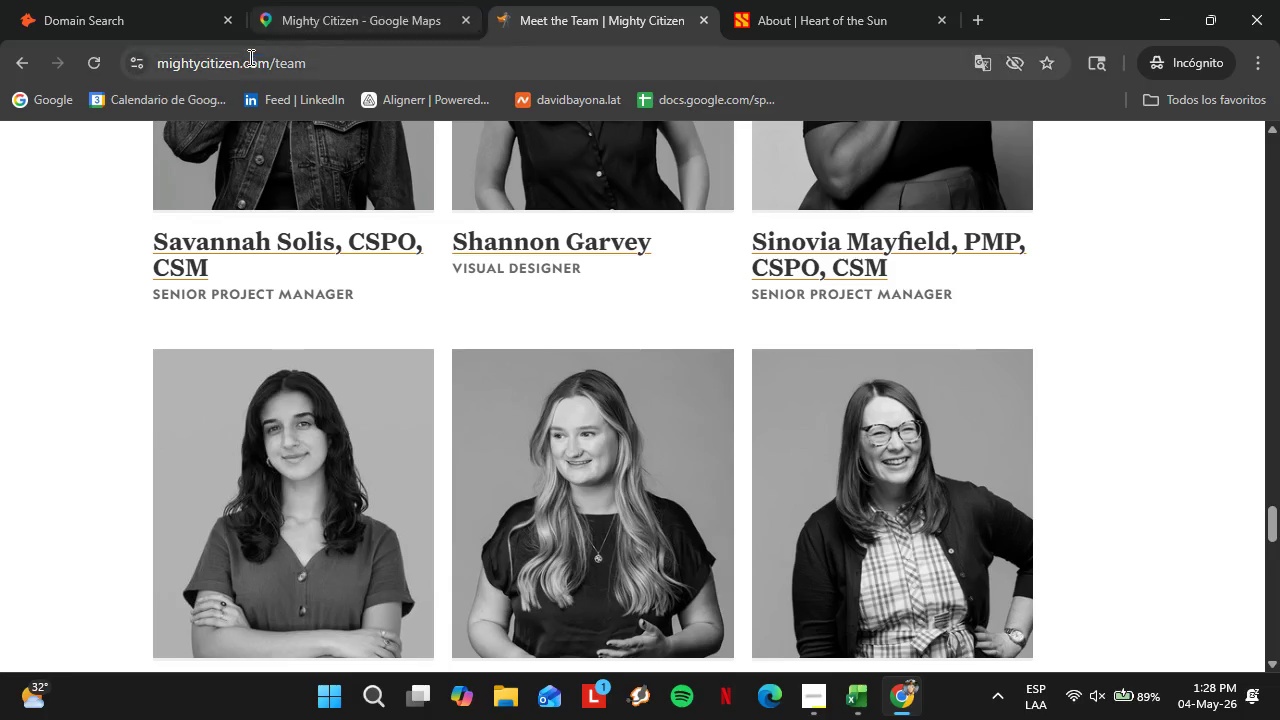 
left_click([256, 63])
 